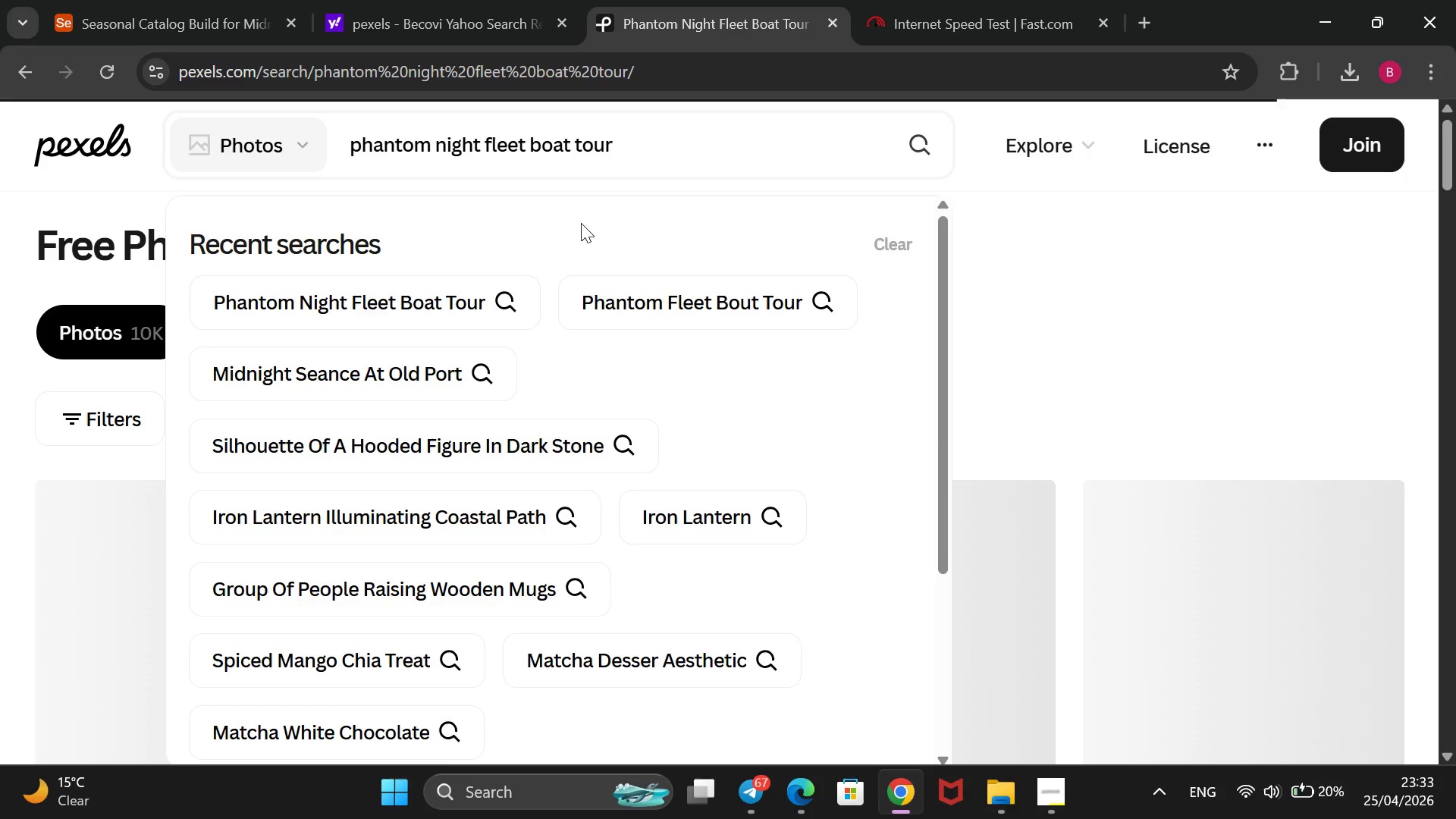 
scroll: coordinate [581, 223], scroll_direction: down, amount: 10.0
 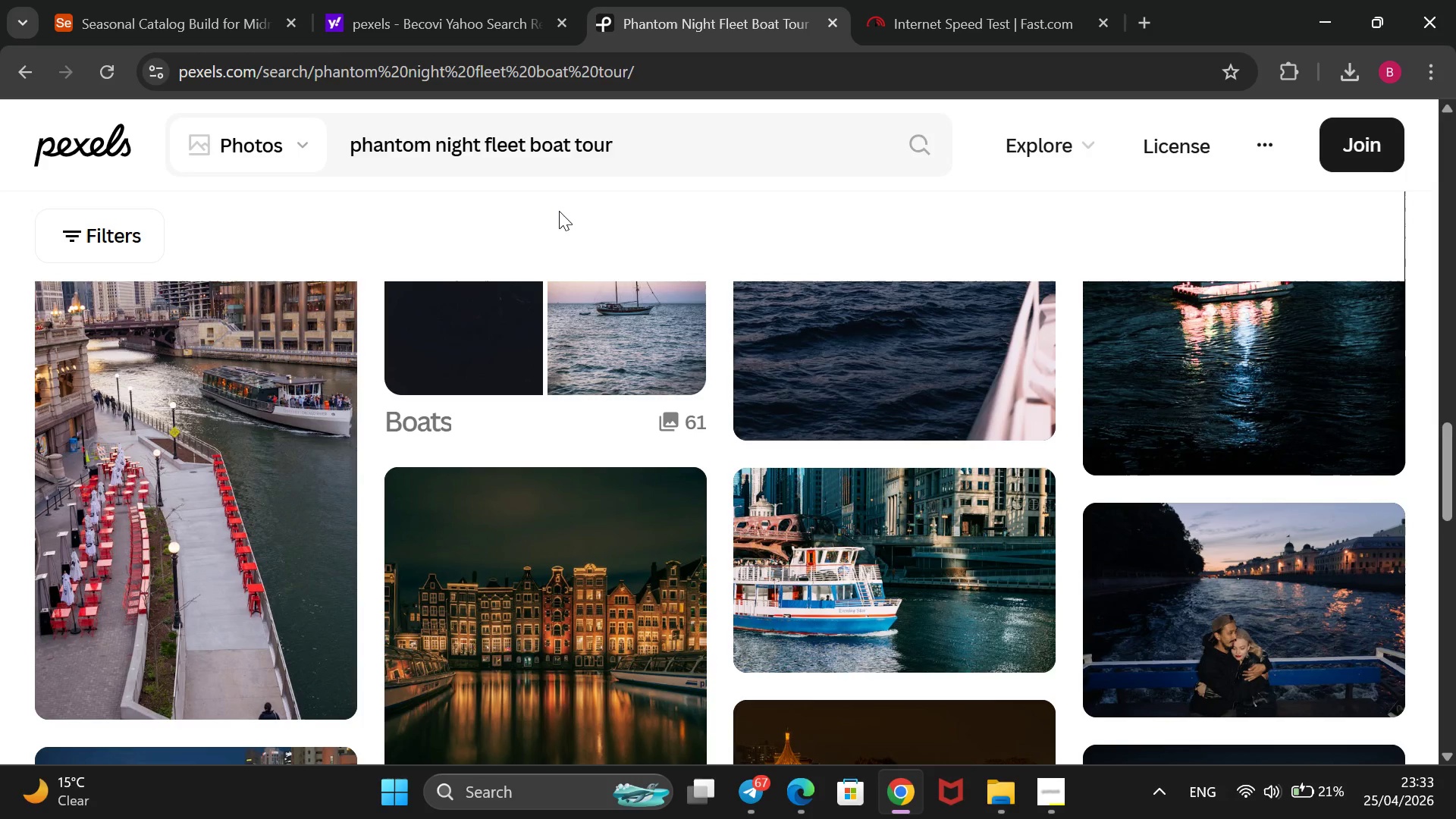 
wait(12.88)
 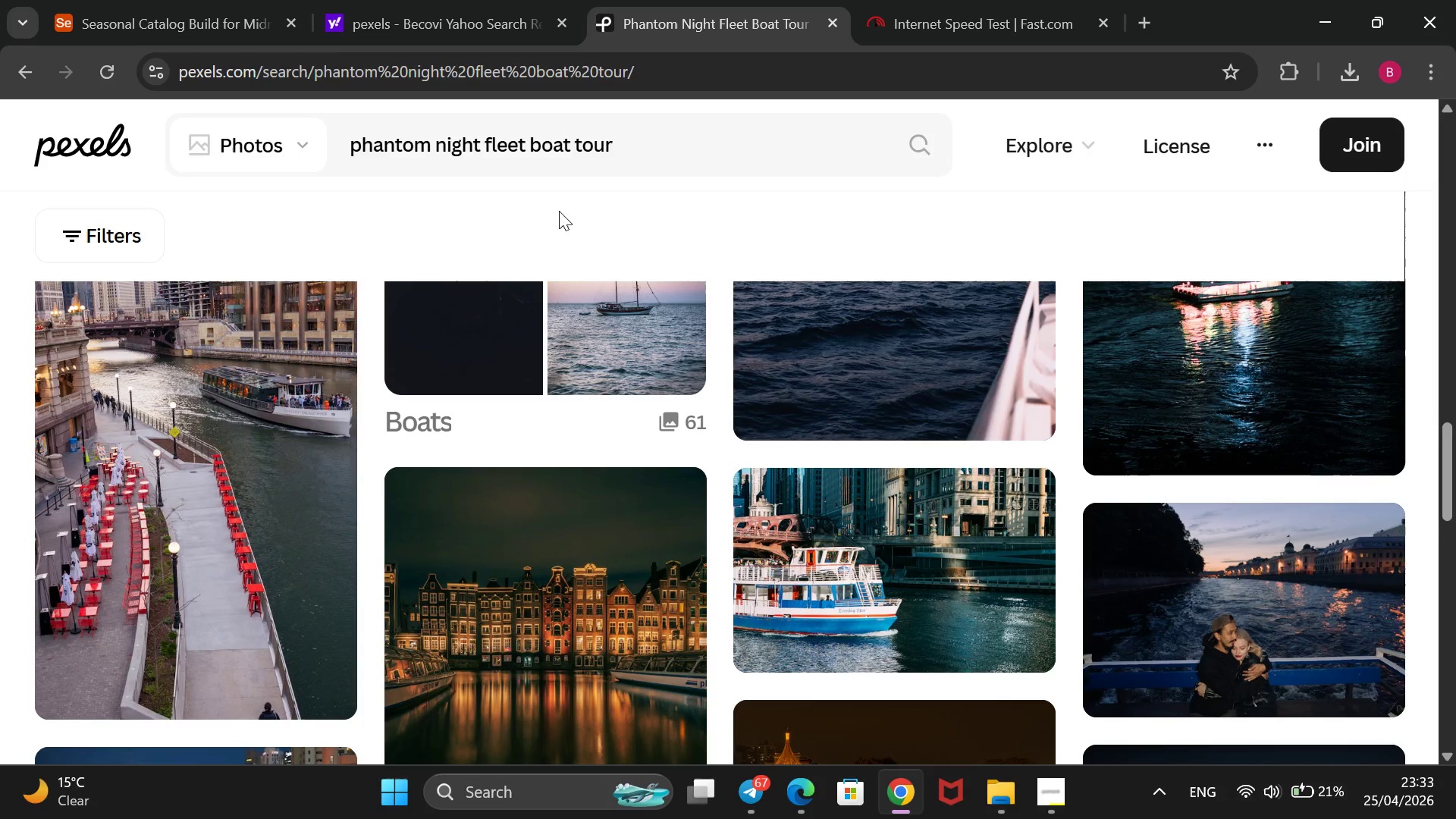 
left_click_drag(start_coordinate=[688, 143], to_coordinate=[289, 138])
 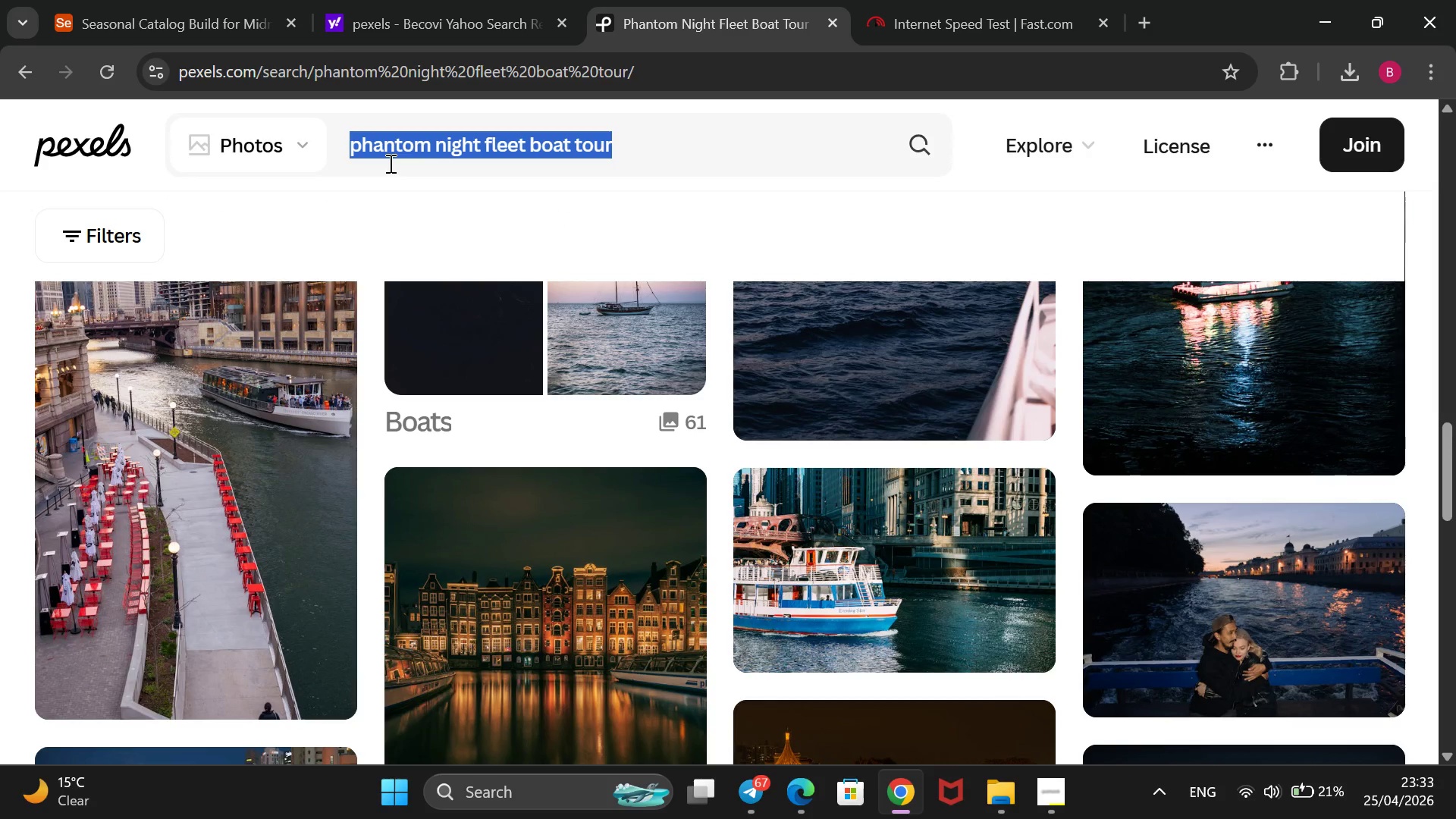 
key(Backspace)
type(s)
key(Backspace)
type(classic schooner )
 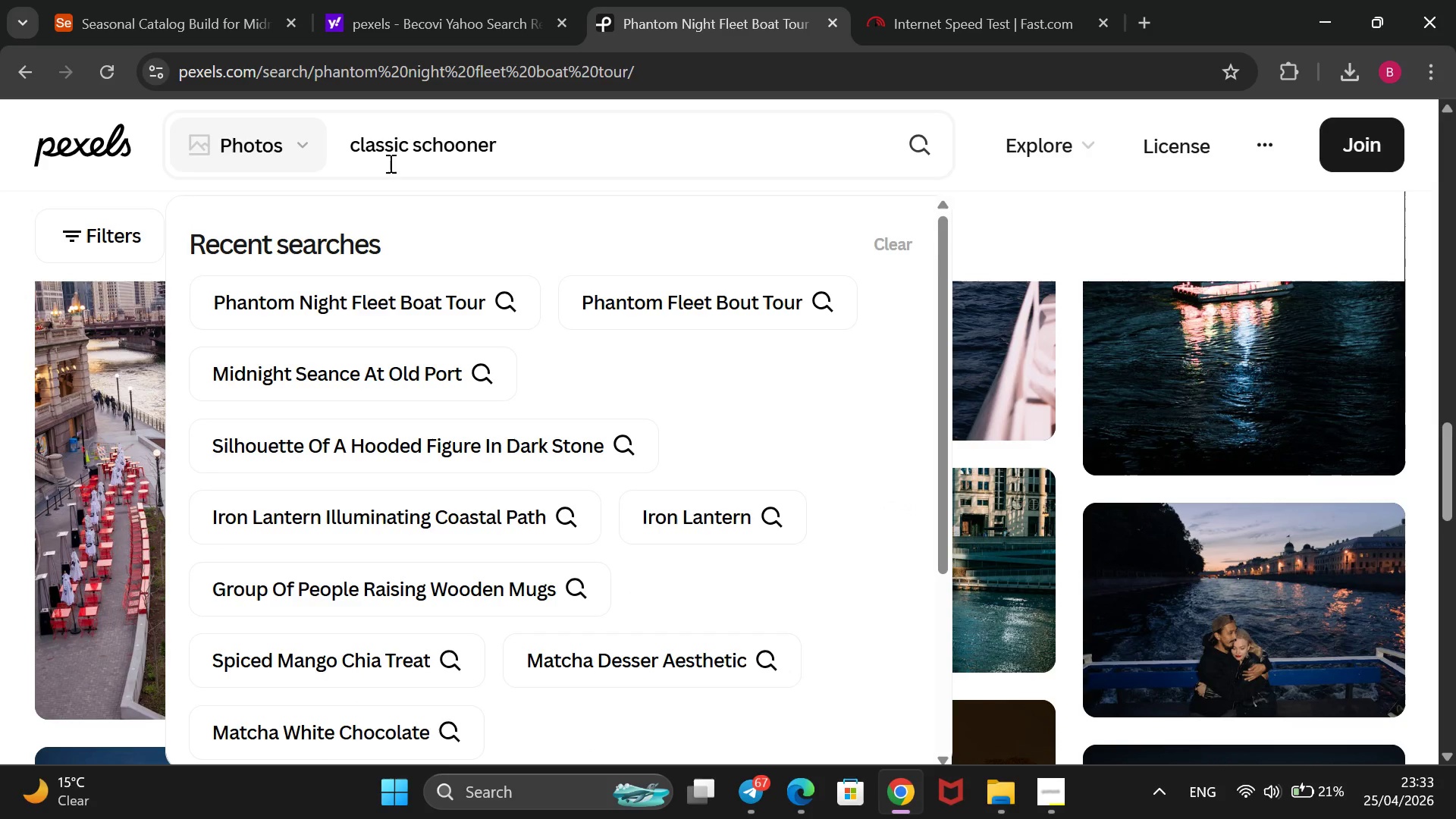 
key(ArrowLeft)
 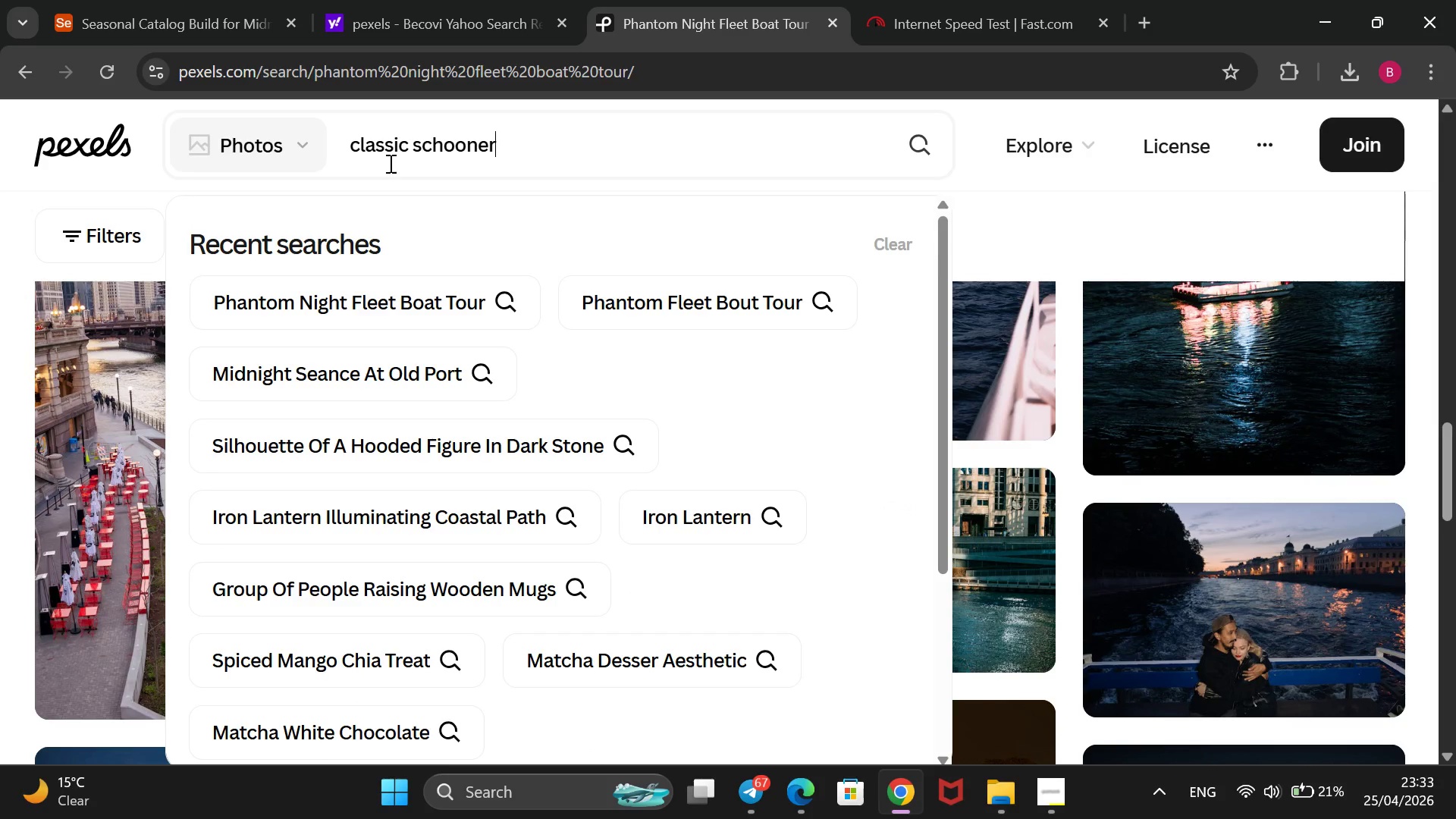 
key(ArrowLeft)
 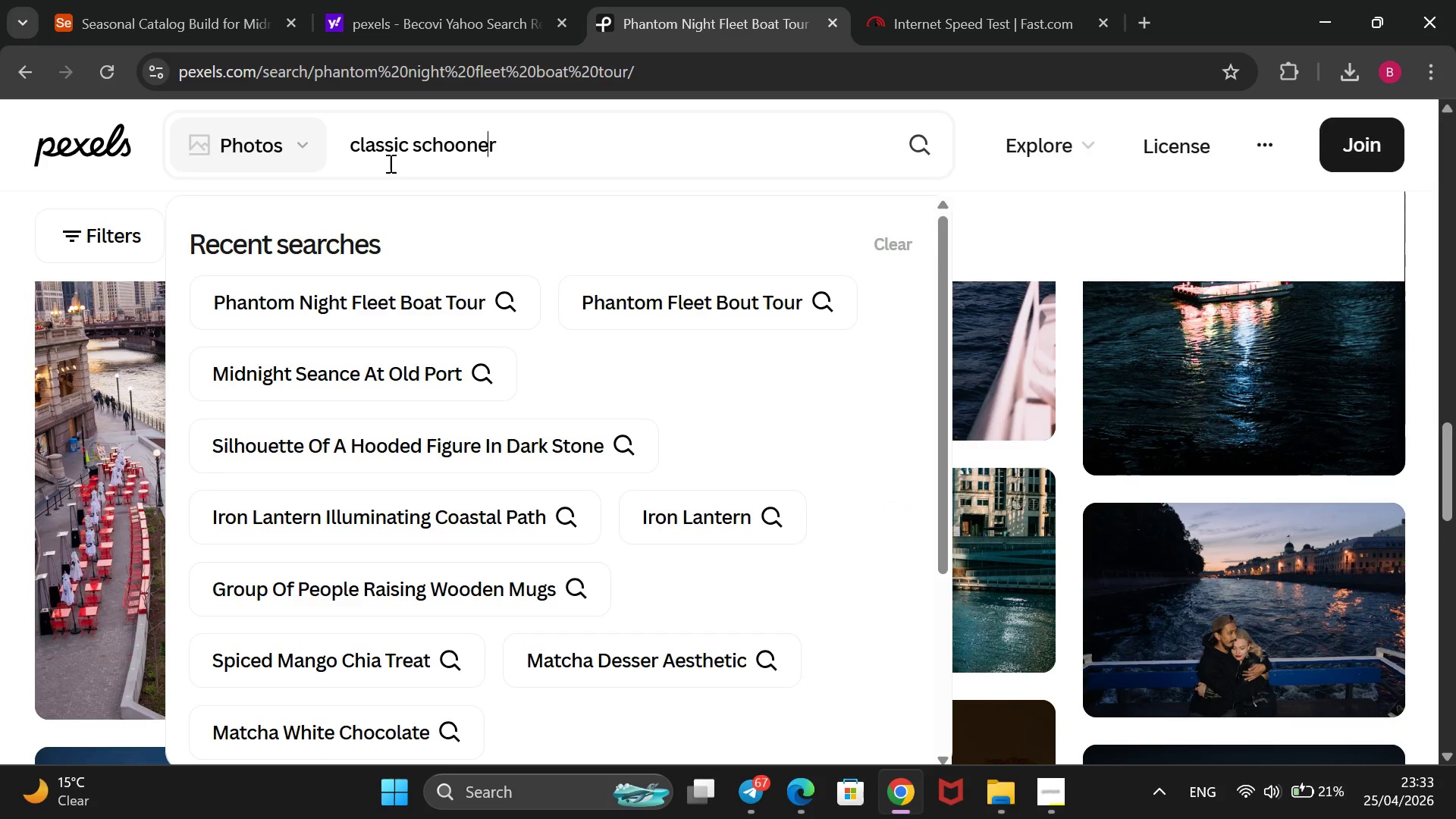 
key(ArrowLeft)
 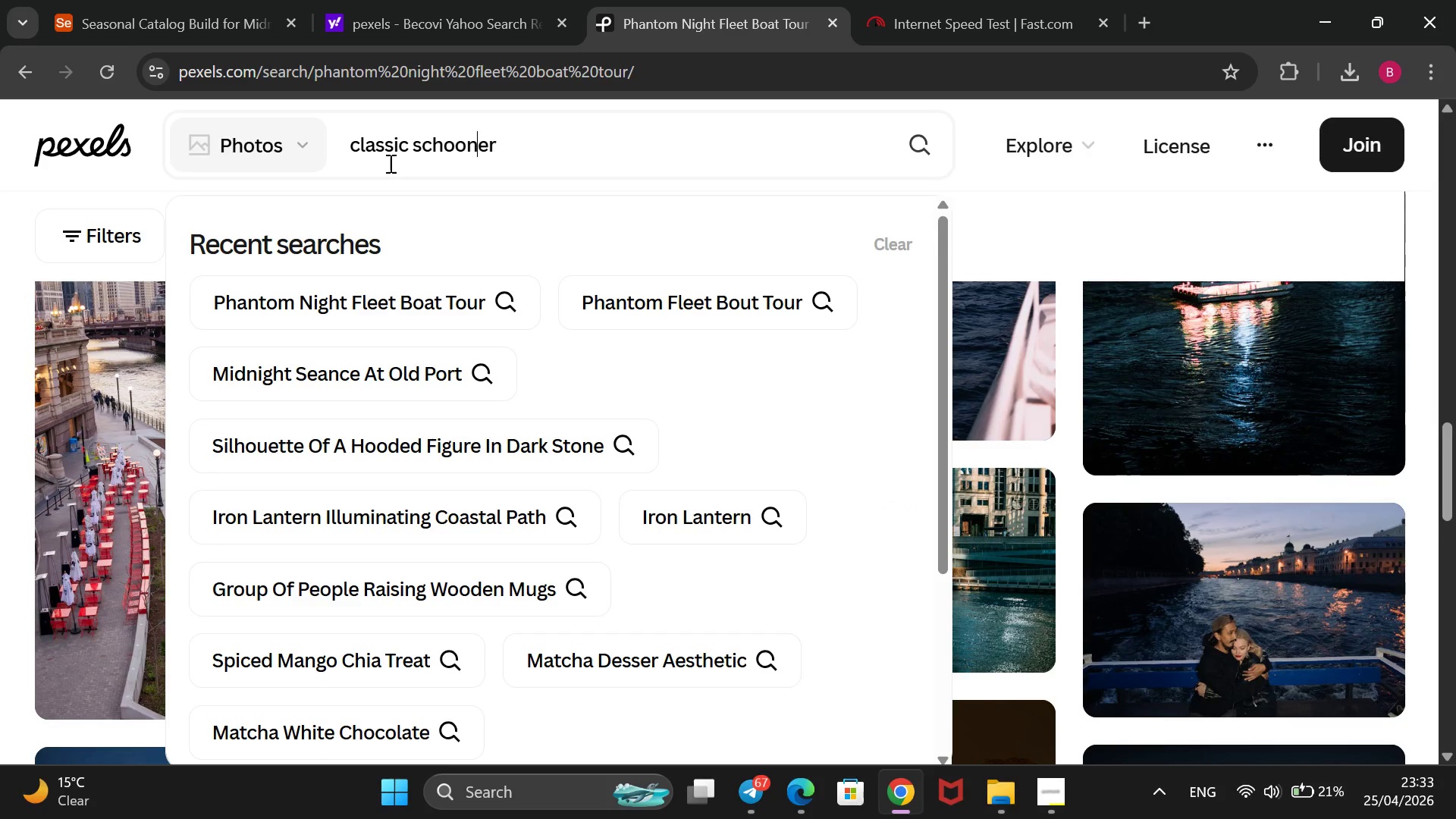 
key(ArrowLeft)
 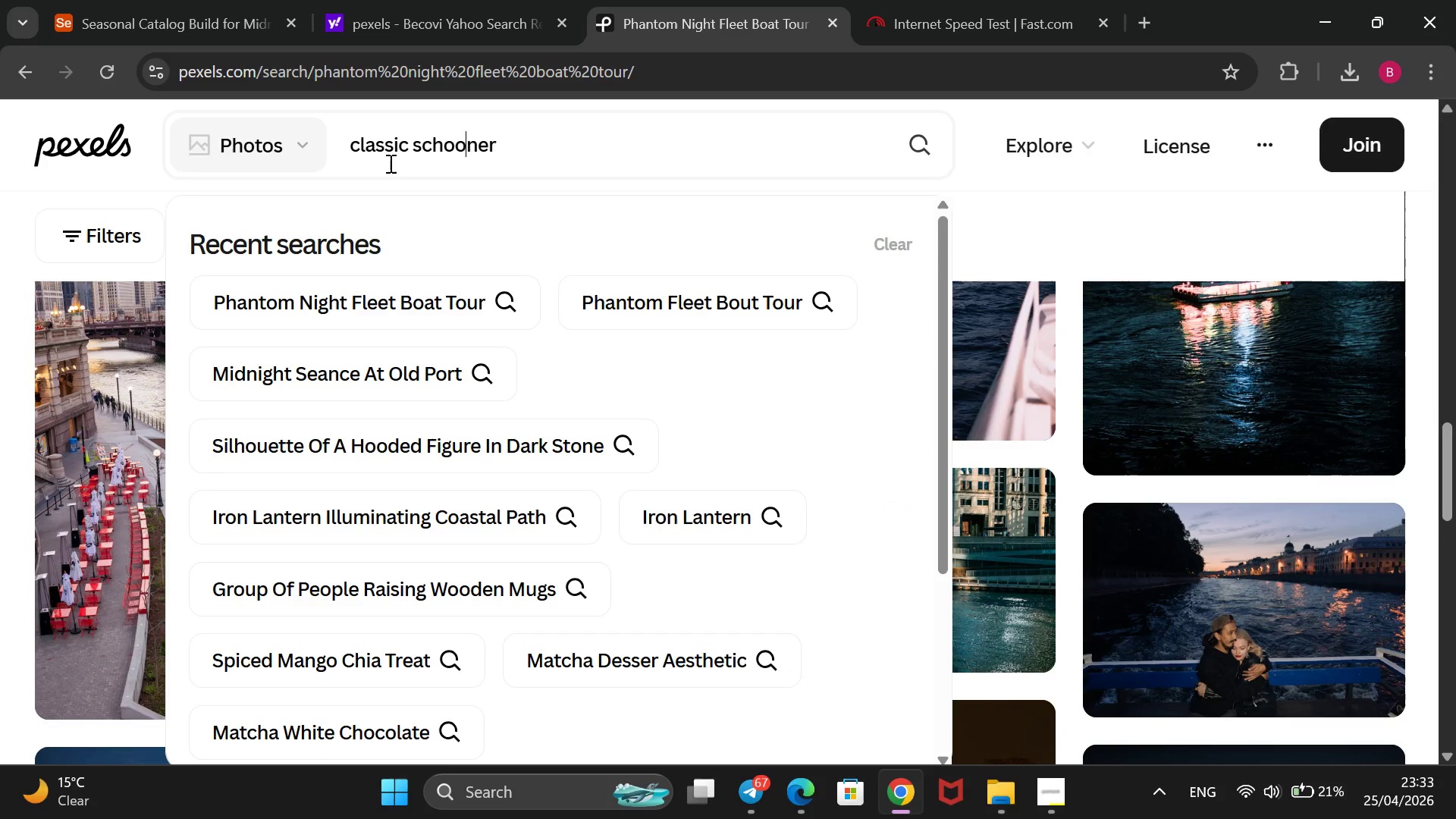 
key(ArrowLeft)
 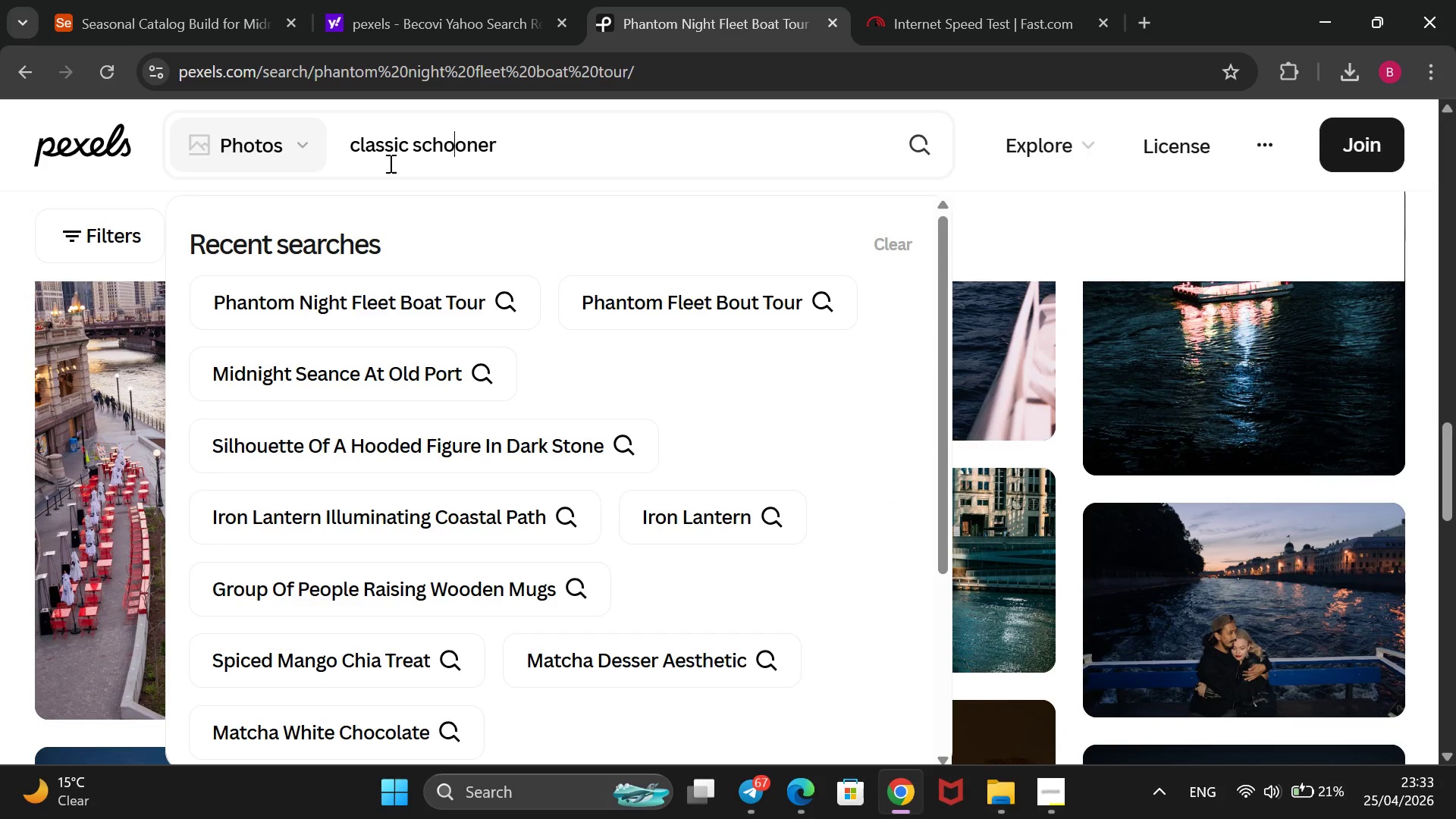 
key(ArrowLeft)
 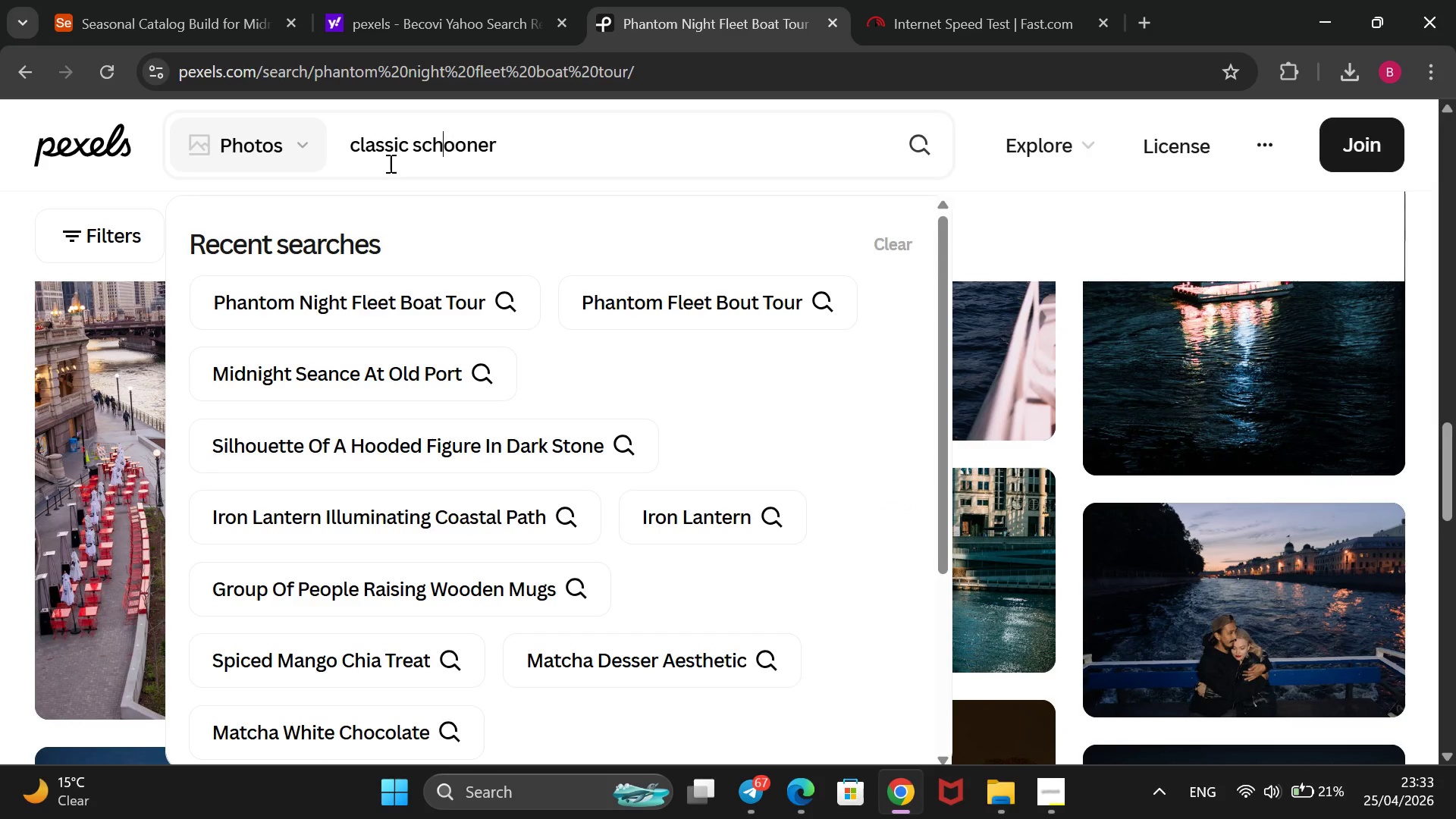 
key(ArrowLeft)
 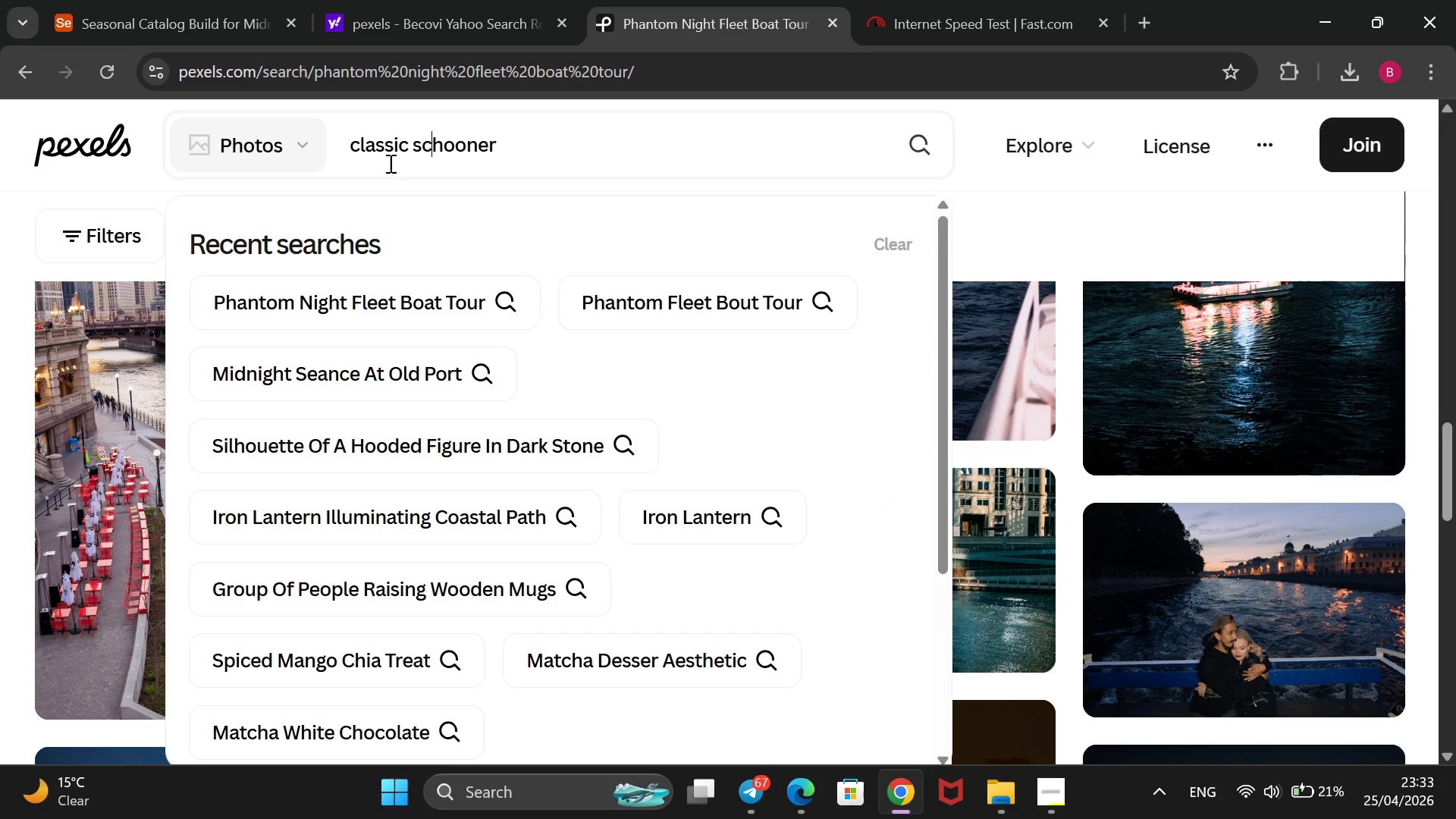 
key(ArrowLeft)
 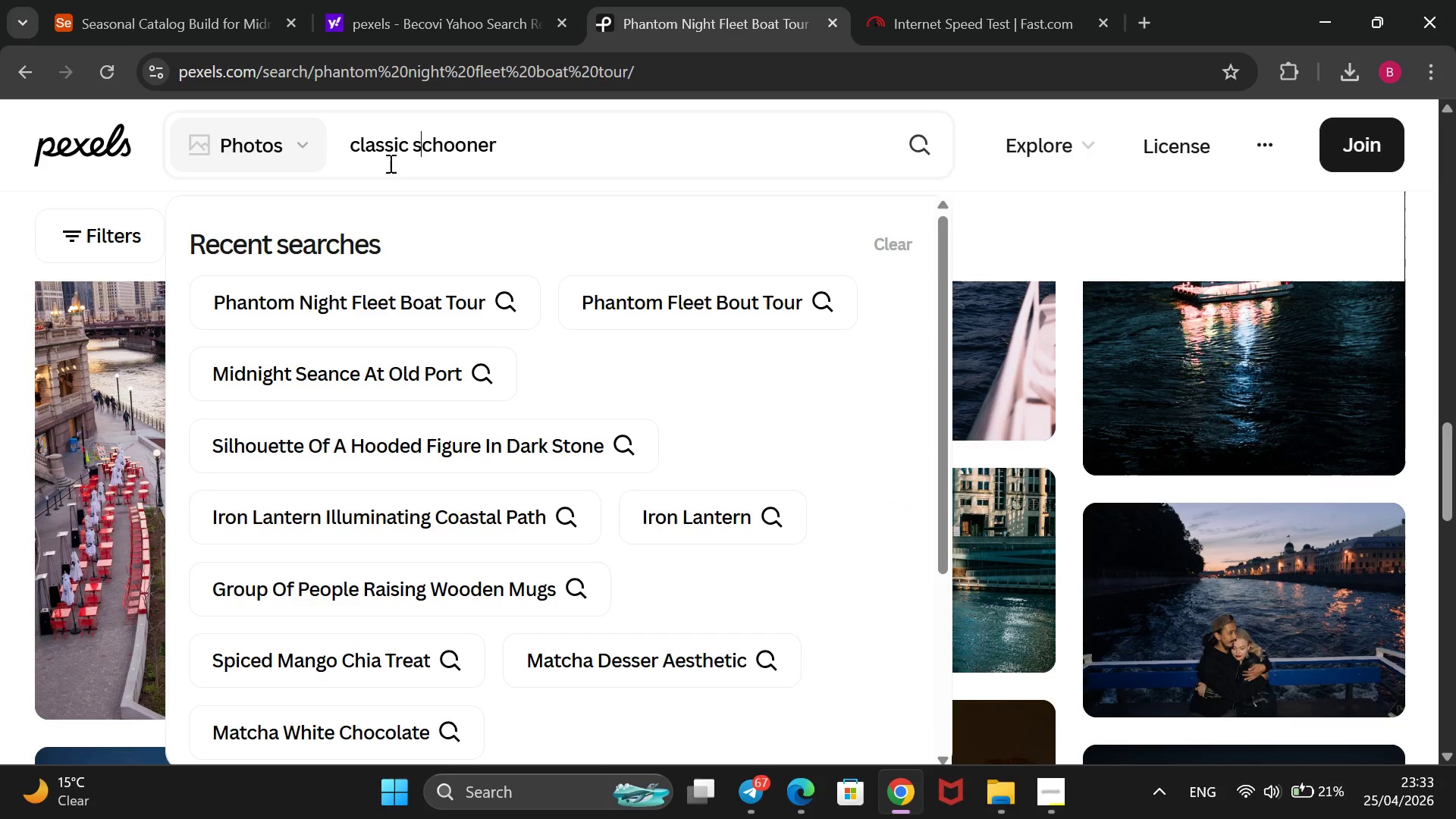 
key(ArrowLeft)
 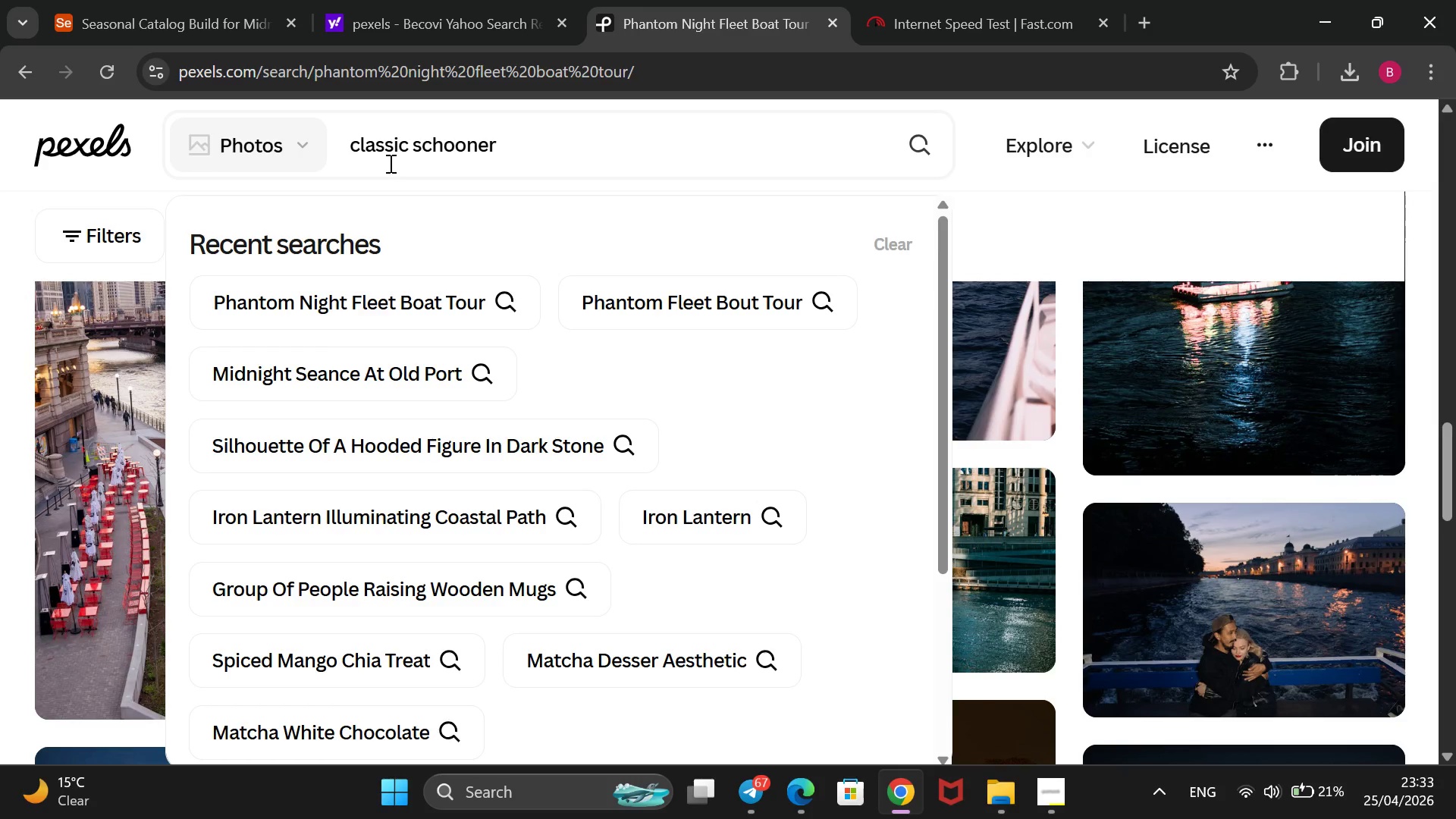 
type(wi)
key(Backspace)
type(oodne)
key(Backspace)
key(Backspace)
type(en )
 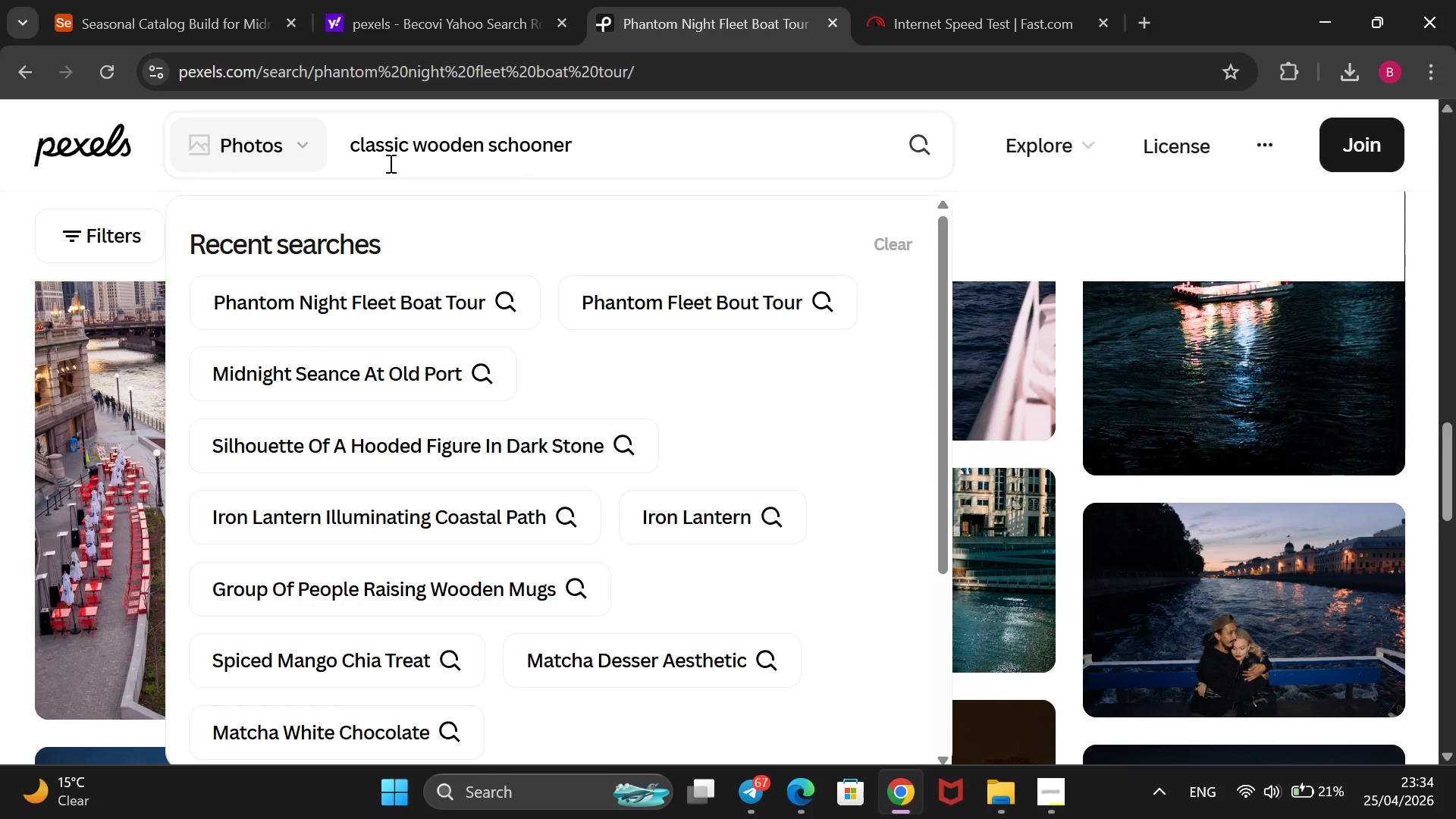 
key(ArrowRight)
 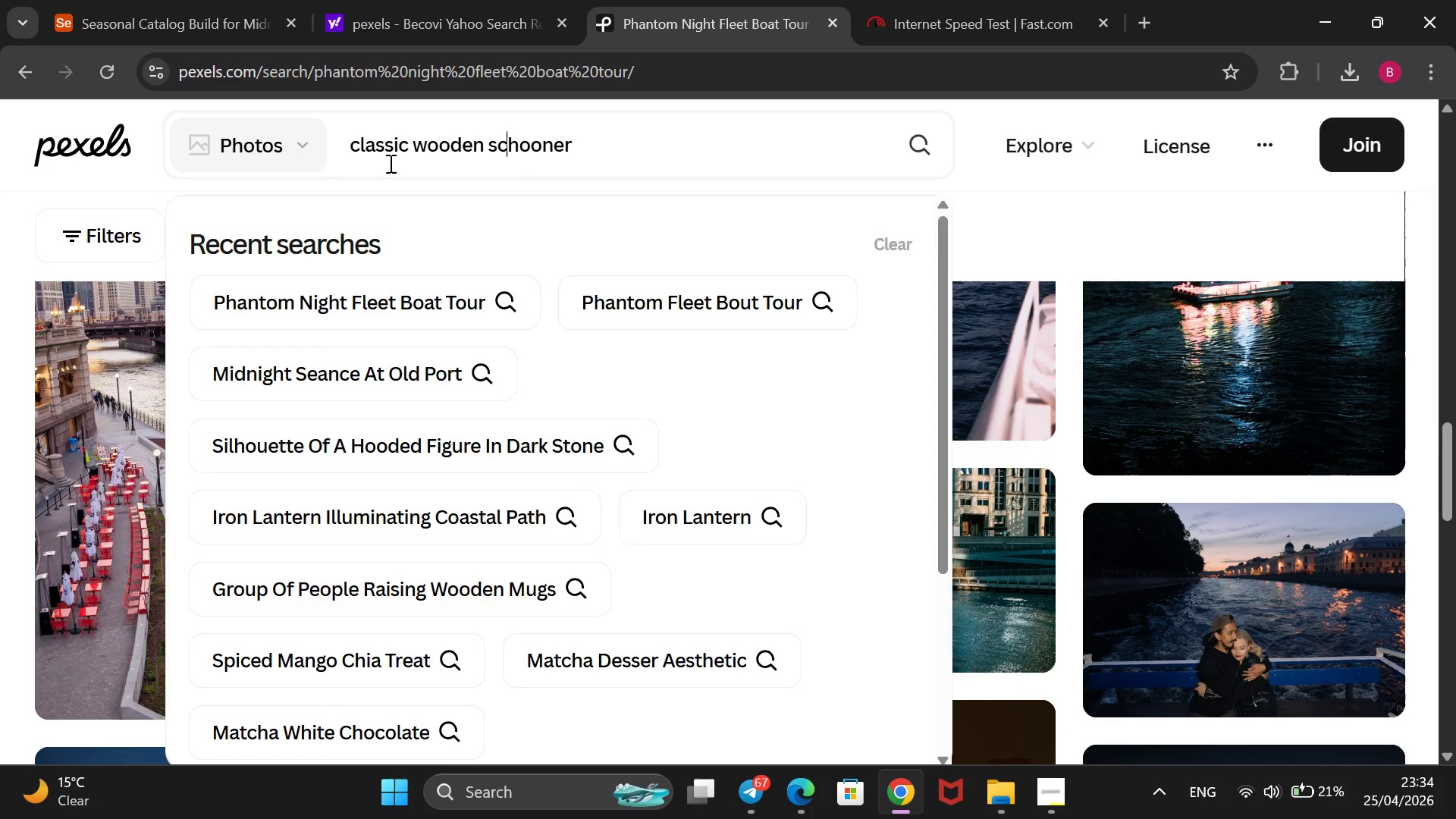 
key(ArrowRight)
 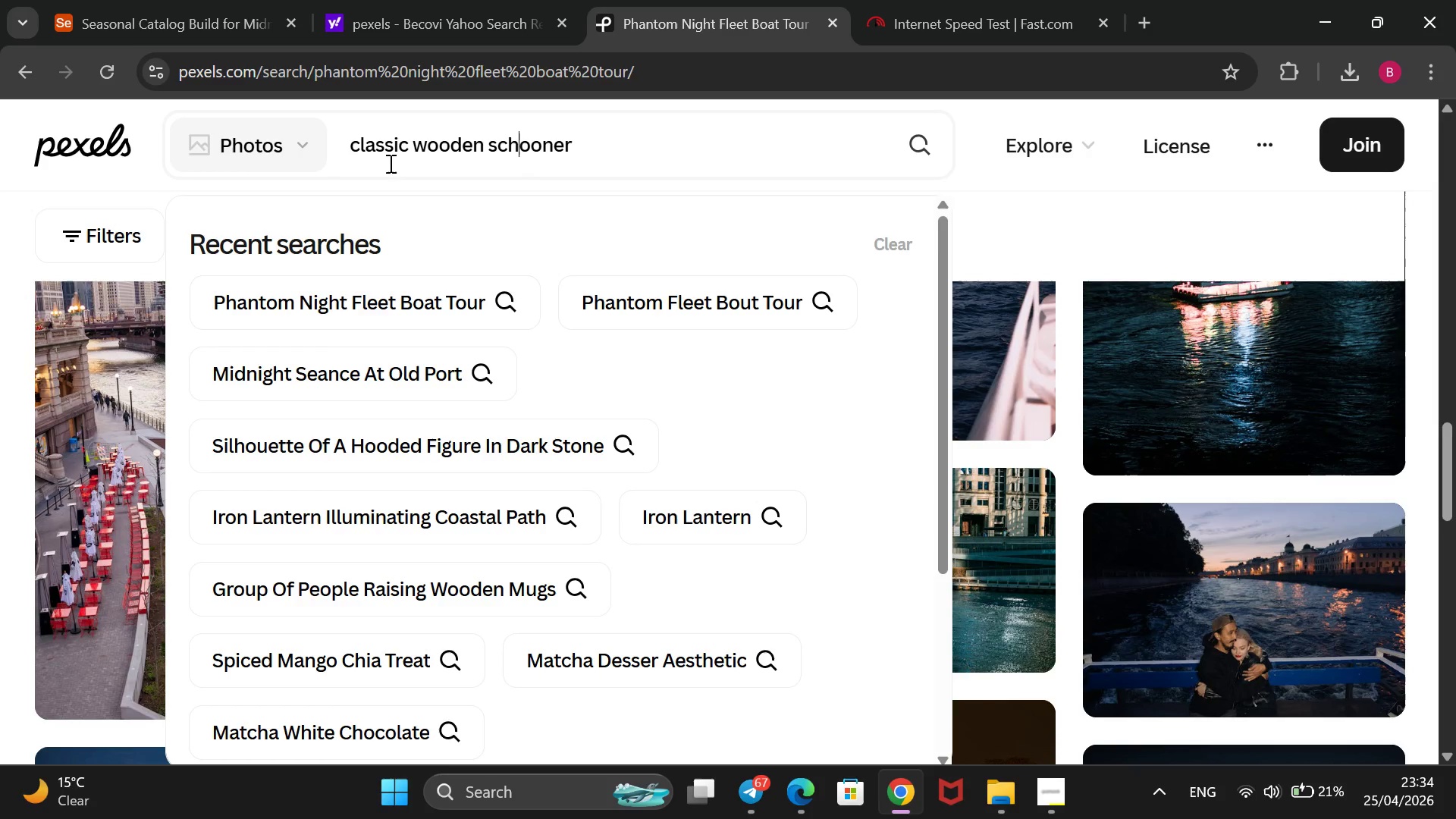 
key(ArrowRight)
 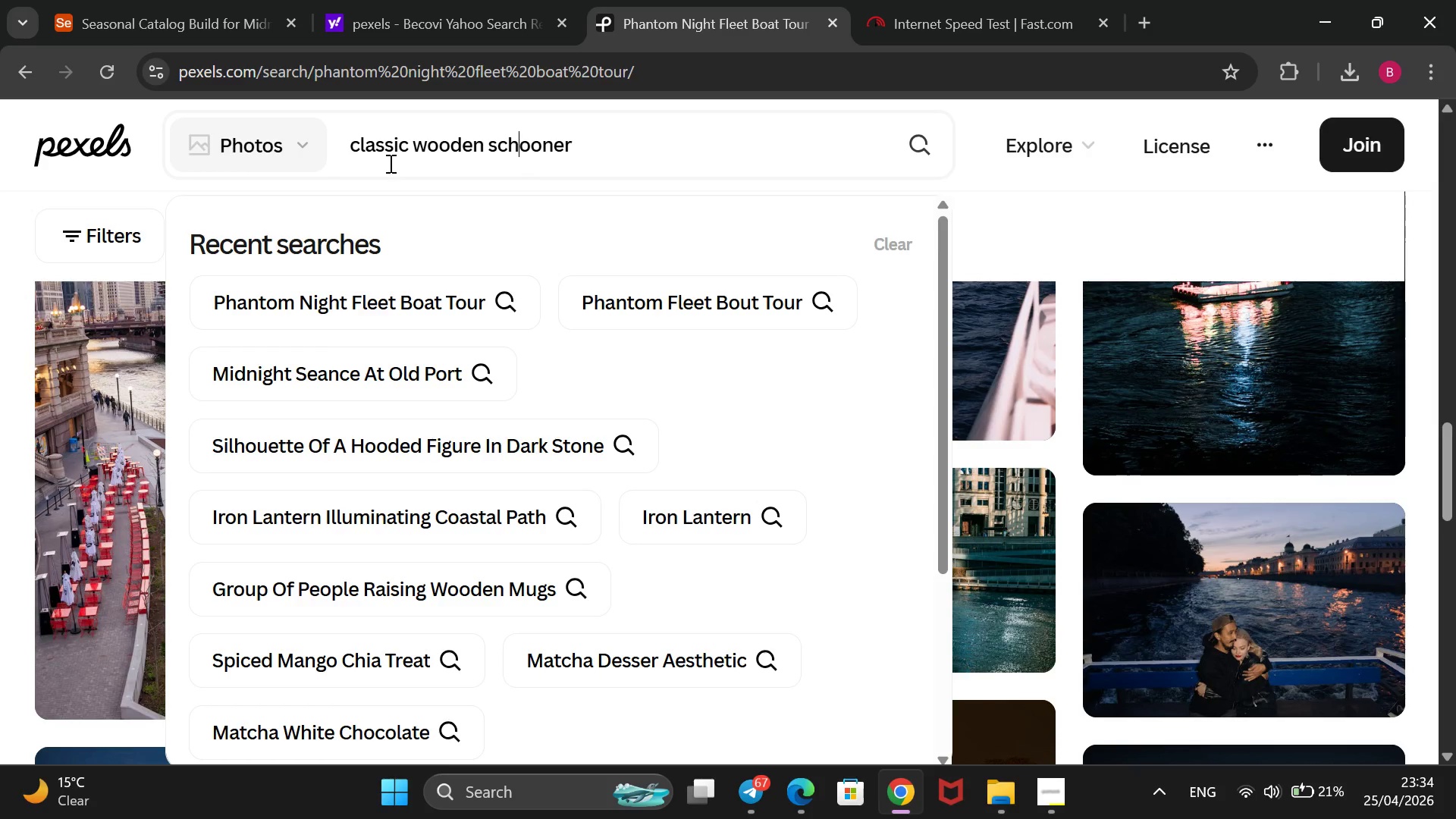 
key(ArrowRight)
 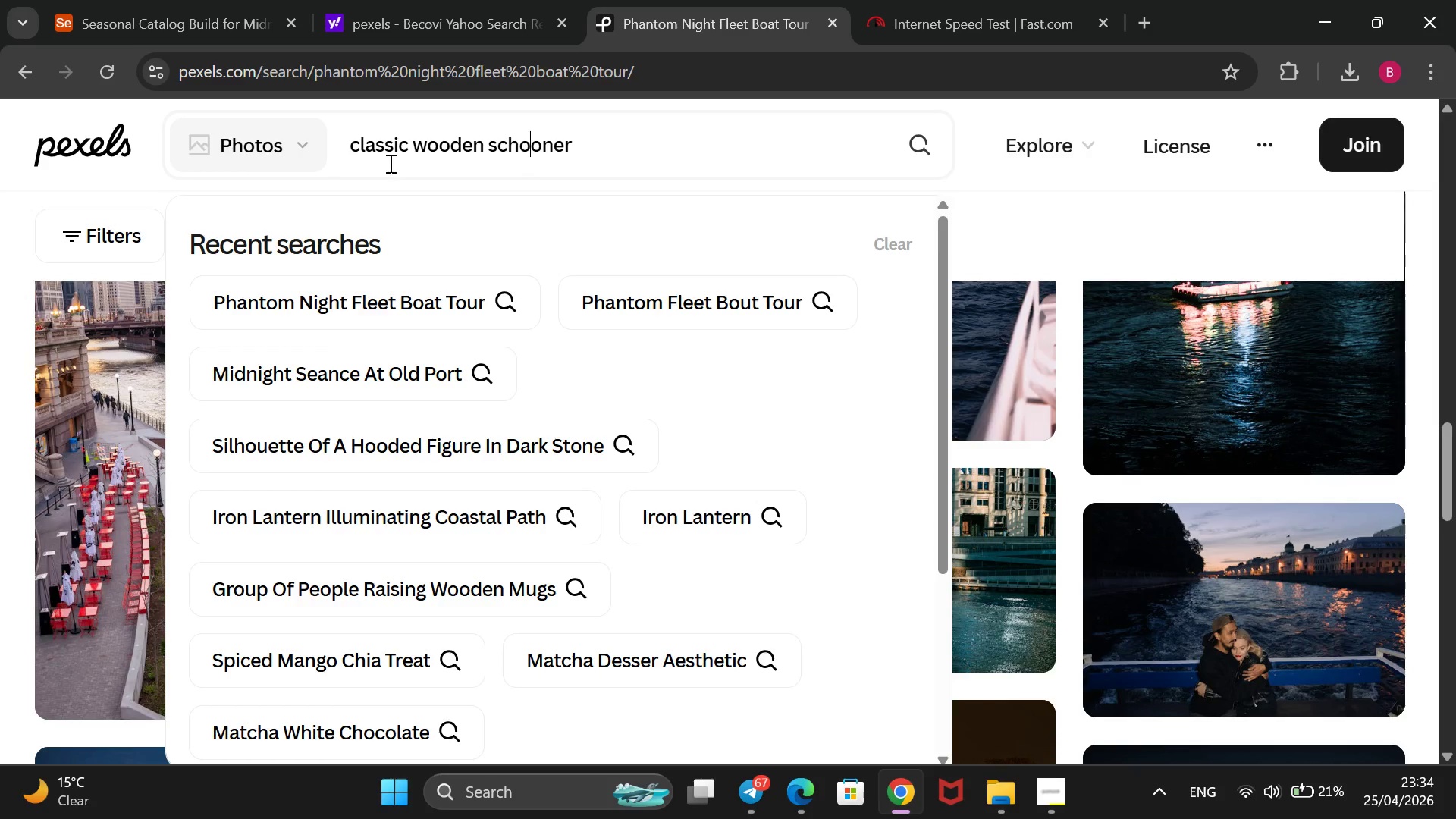 
key(ArrowRight)
 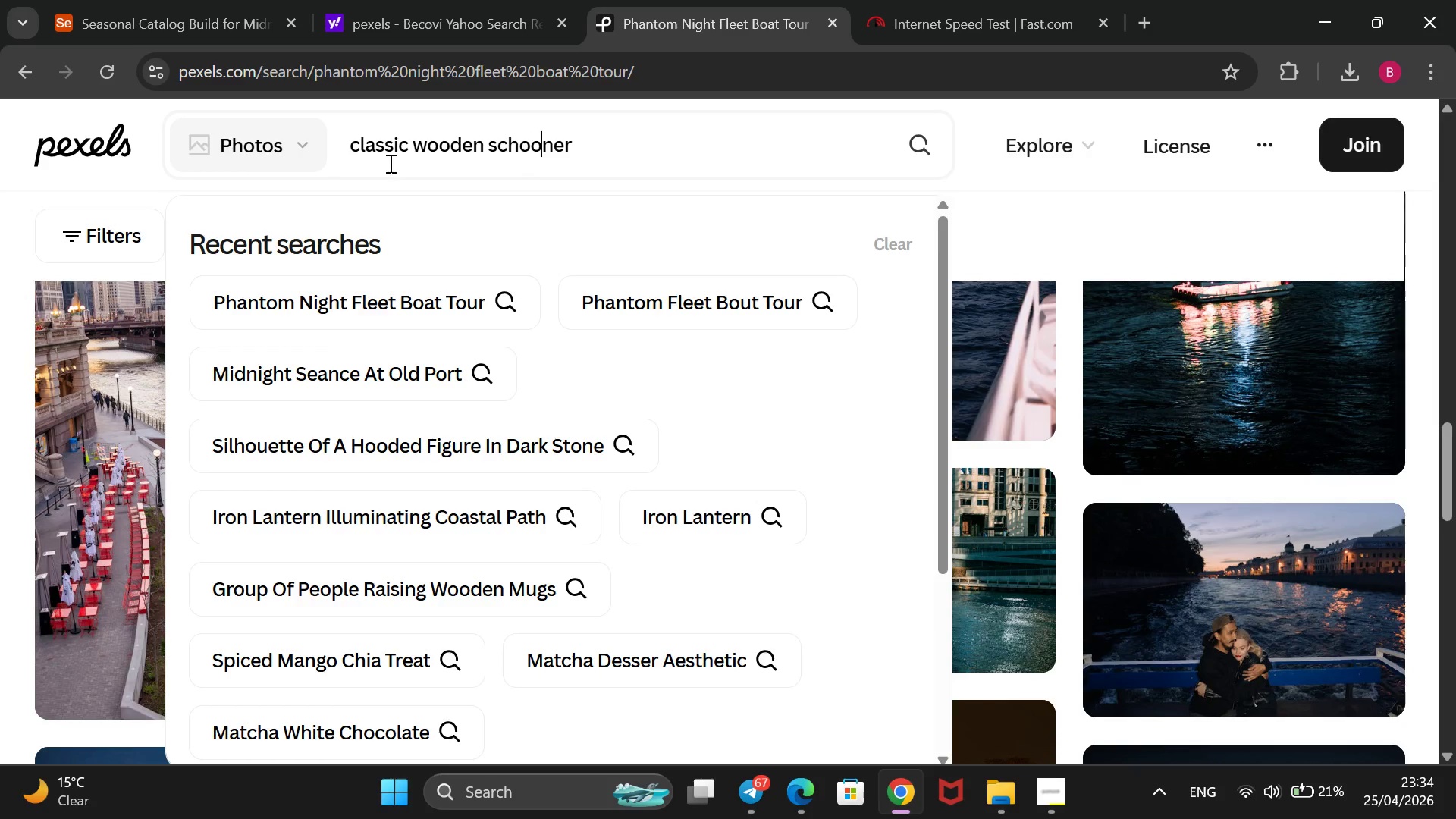 
key(ArrowRight)
 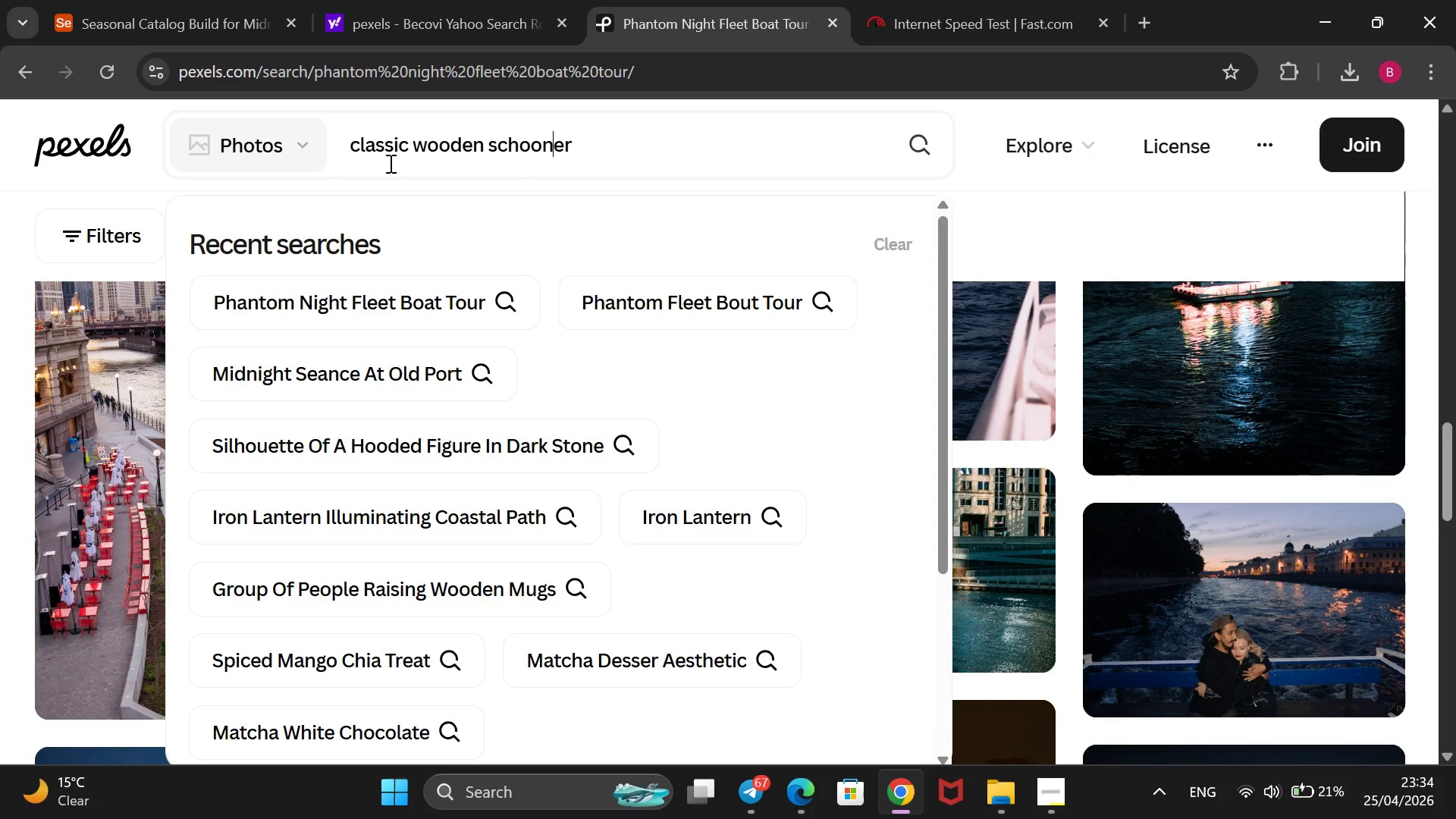 
key(ArrowRight)
 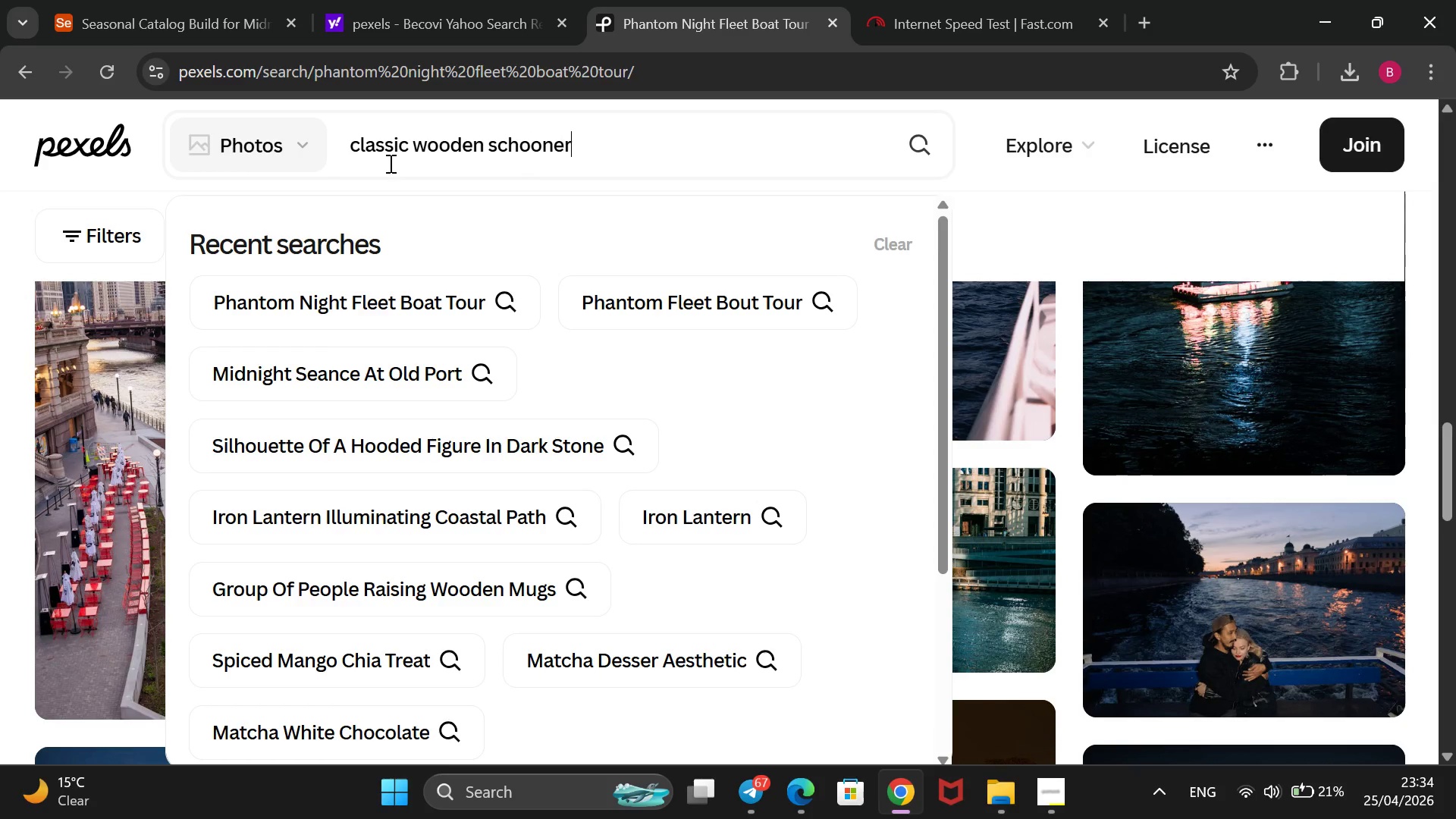 
key(ArrowRight)
 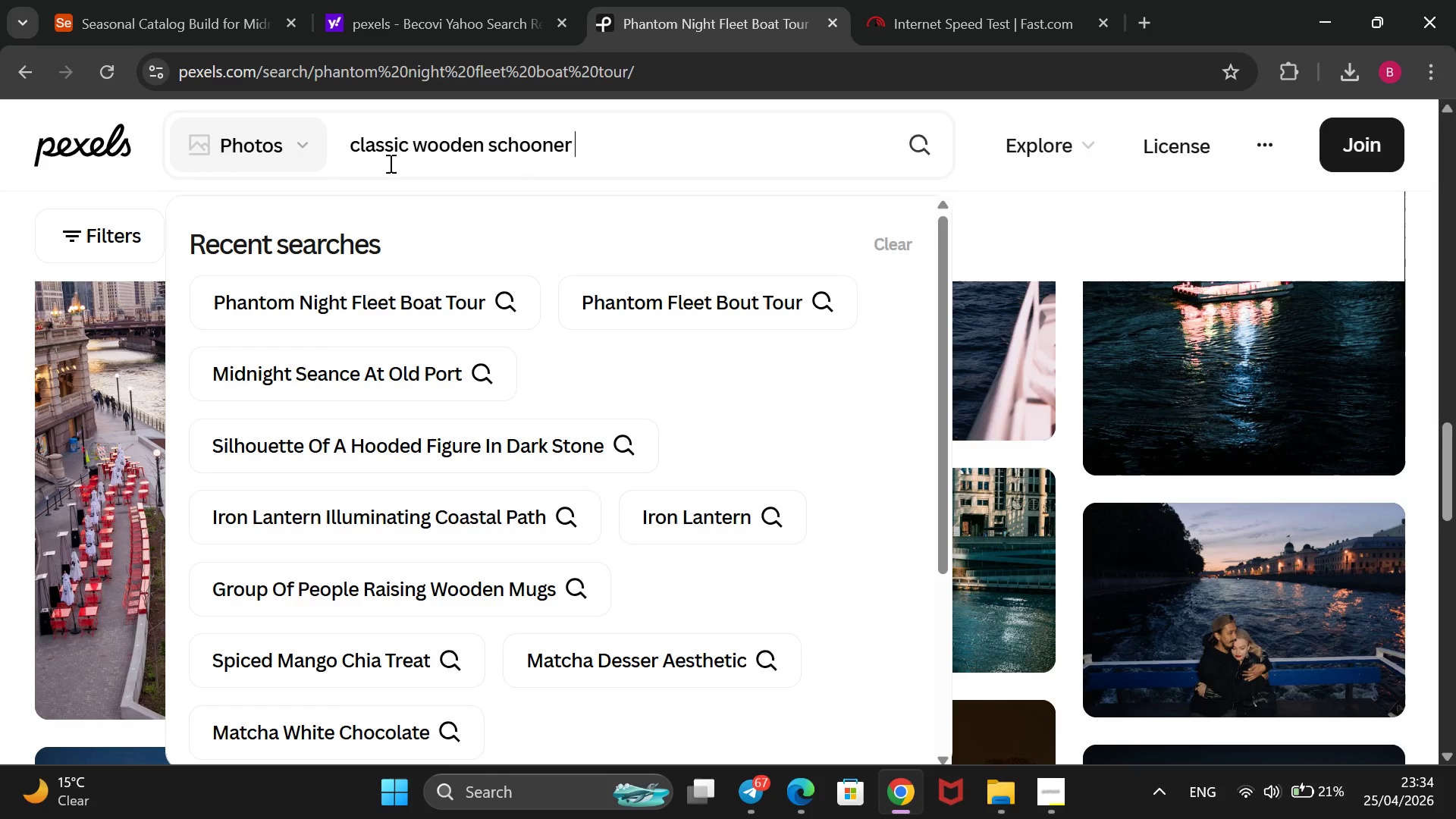 
type( sailing tr)
key(Backspace)
type(hrough thick for under full hav=r)
key(Backspace)
key(Backspace)
key(Backspace)
type(rvest moon)
 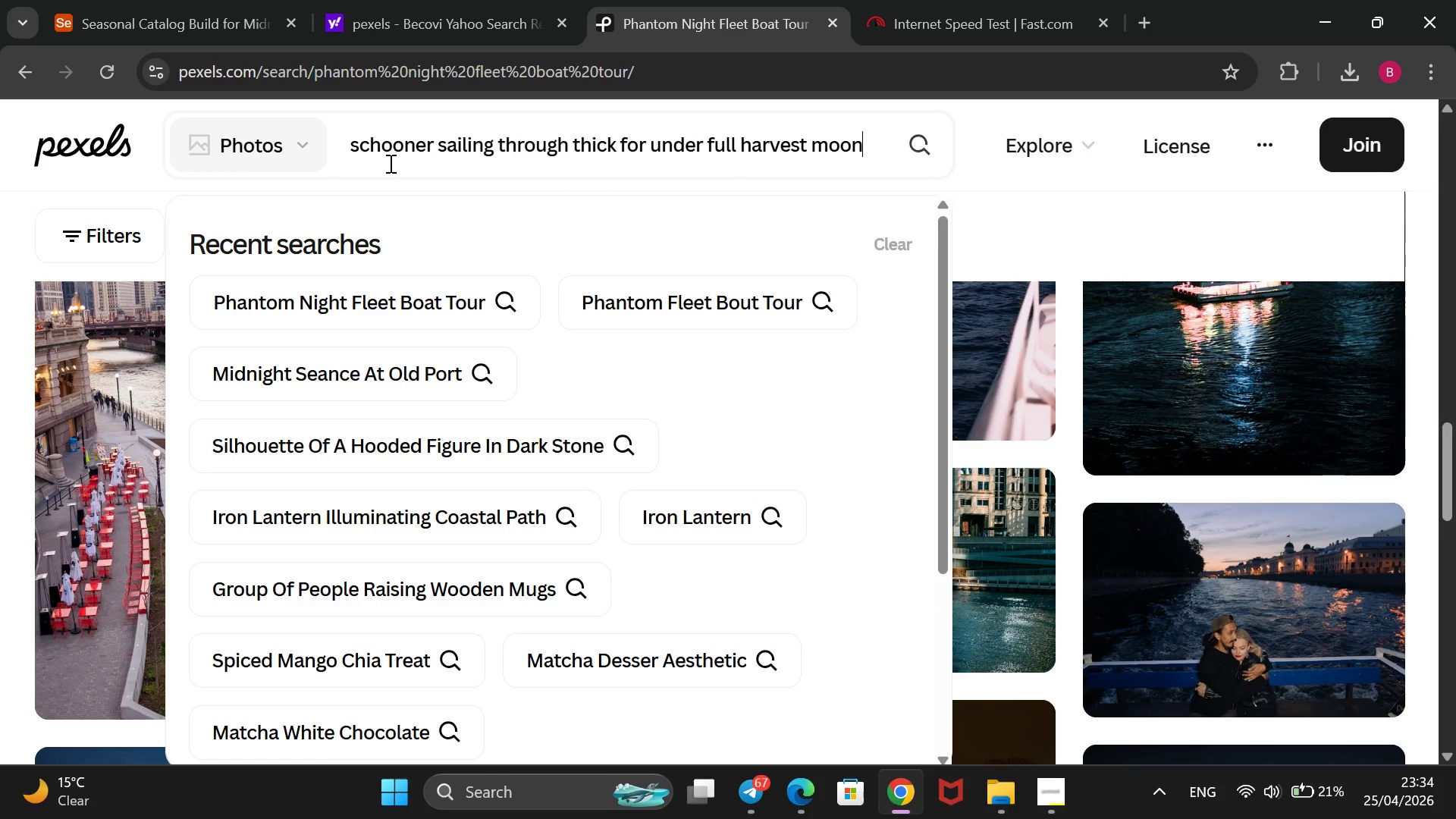 
key(Enter)
 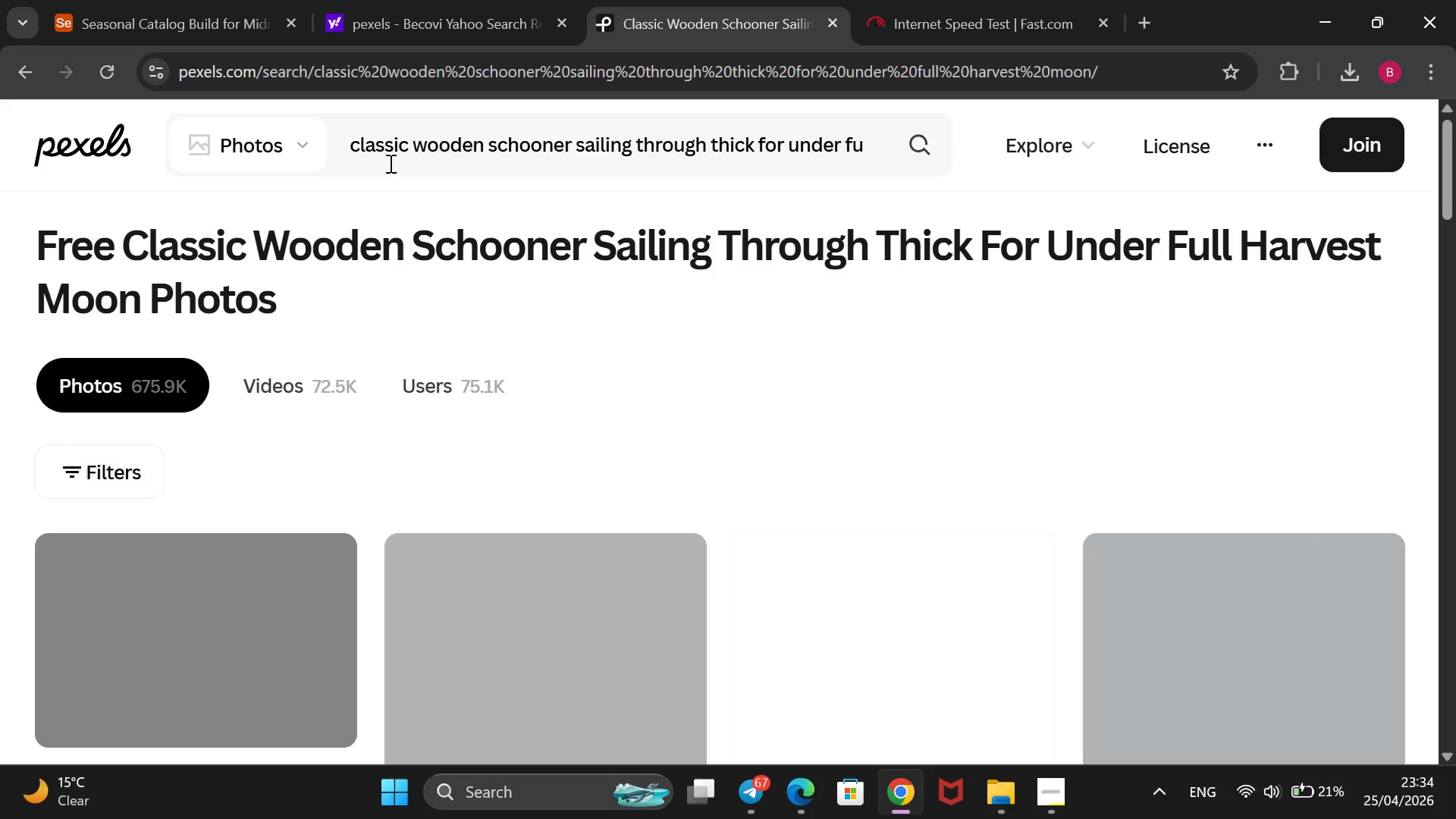 
wait(12.97)
 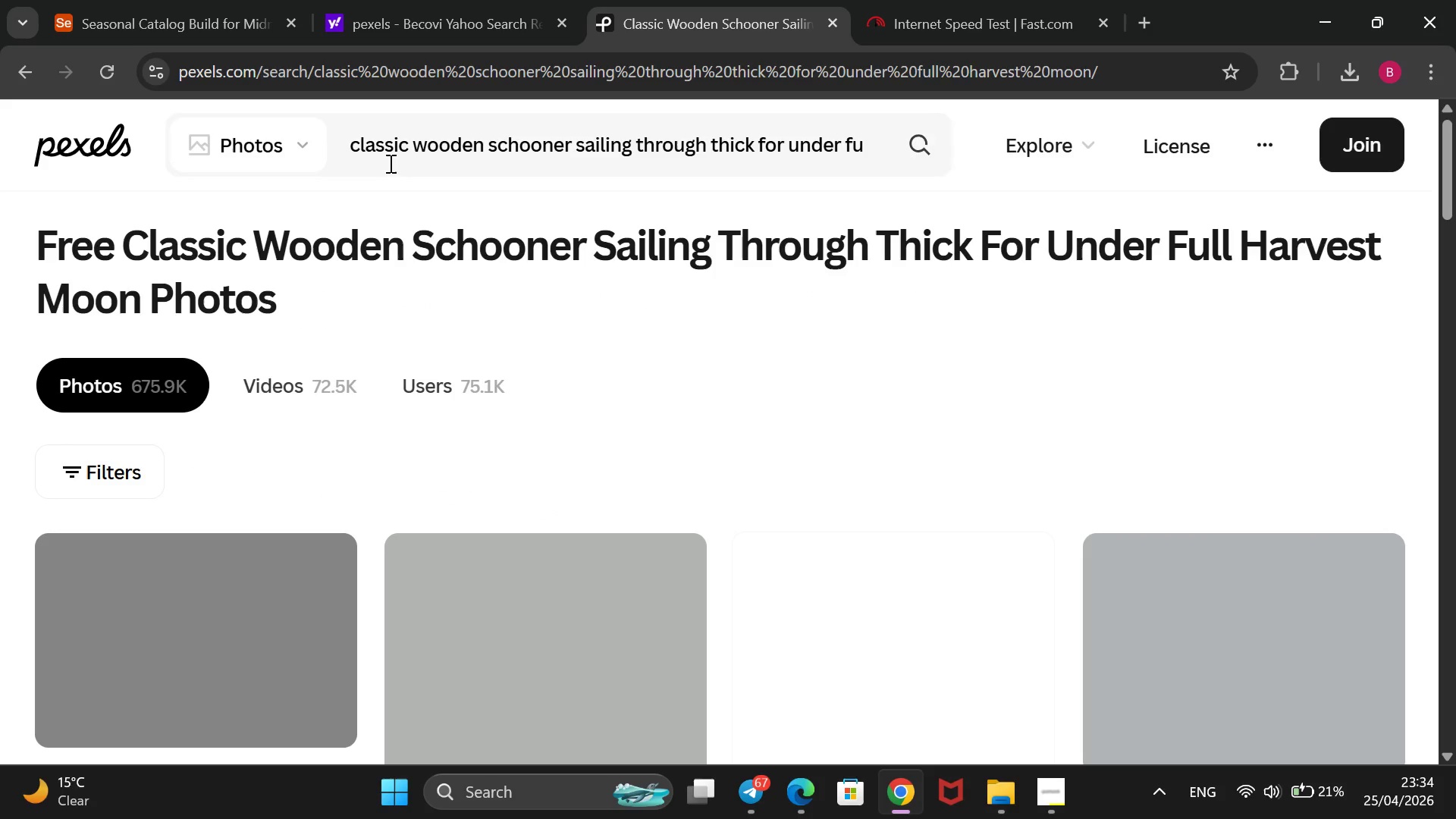 
scroll: coordinate [389, 163], scroll_direction: down, amount: 5.0
 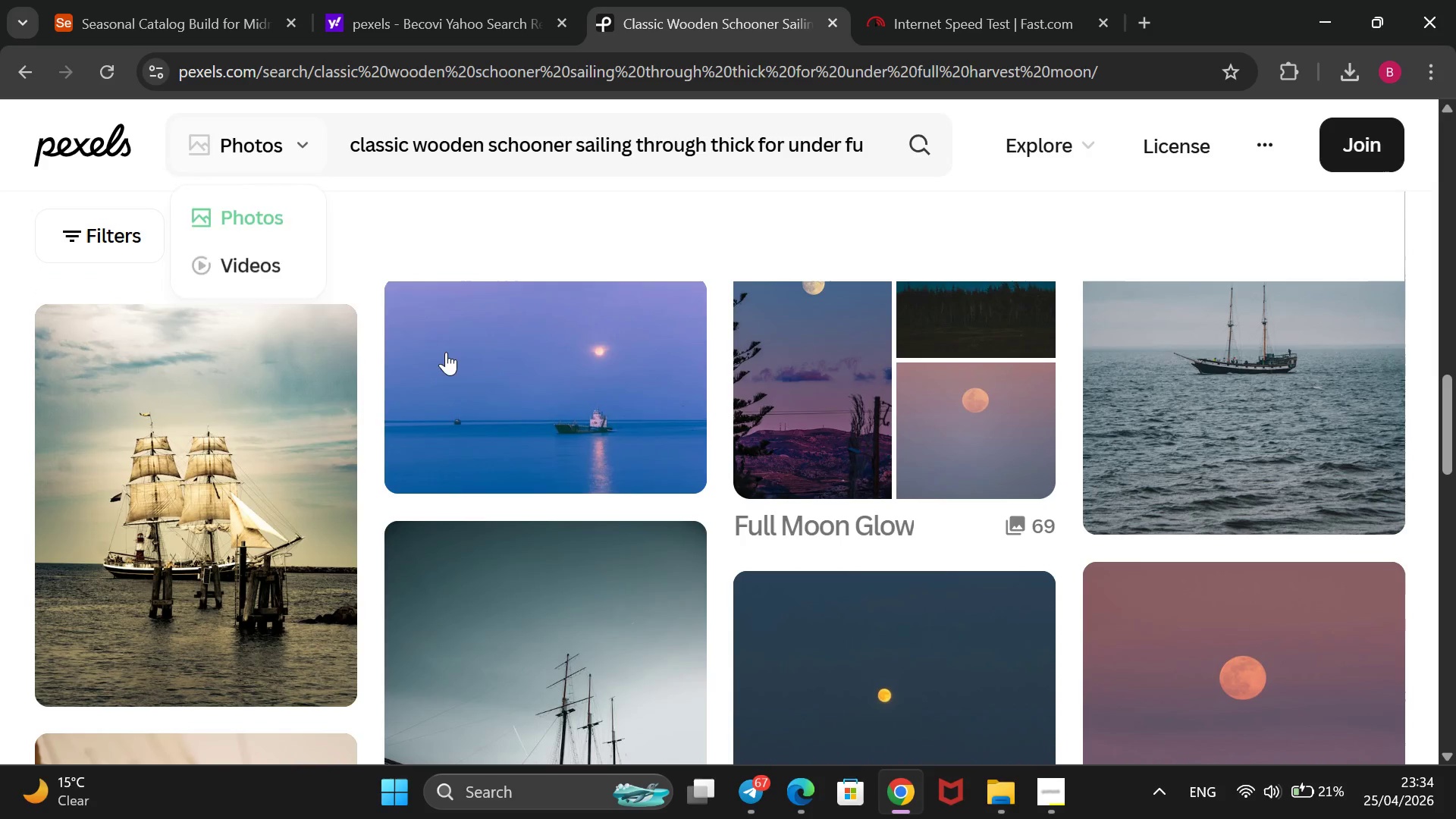 
scroll: coordinate [504, 369], scroll_direction: none, amount: 0.0
 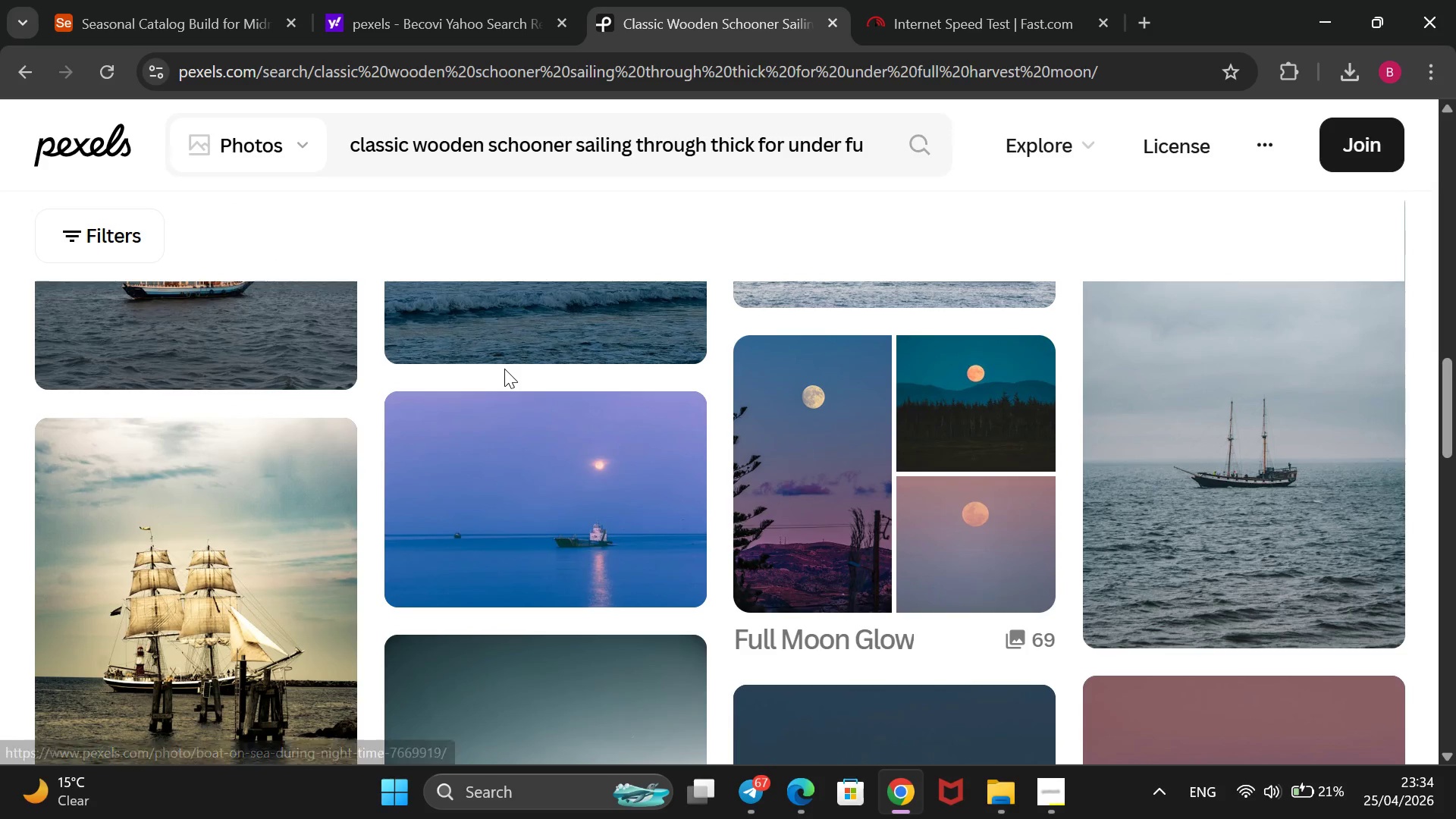 
scroll: coordinate [664, 527], scroll_direction: down, amount: 5.0
 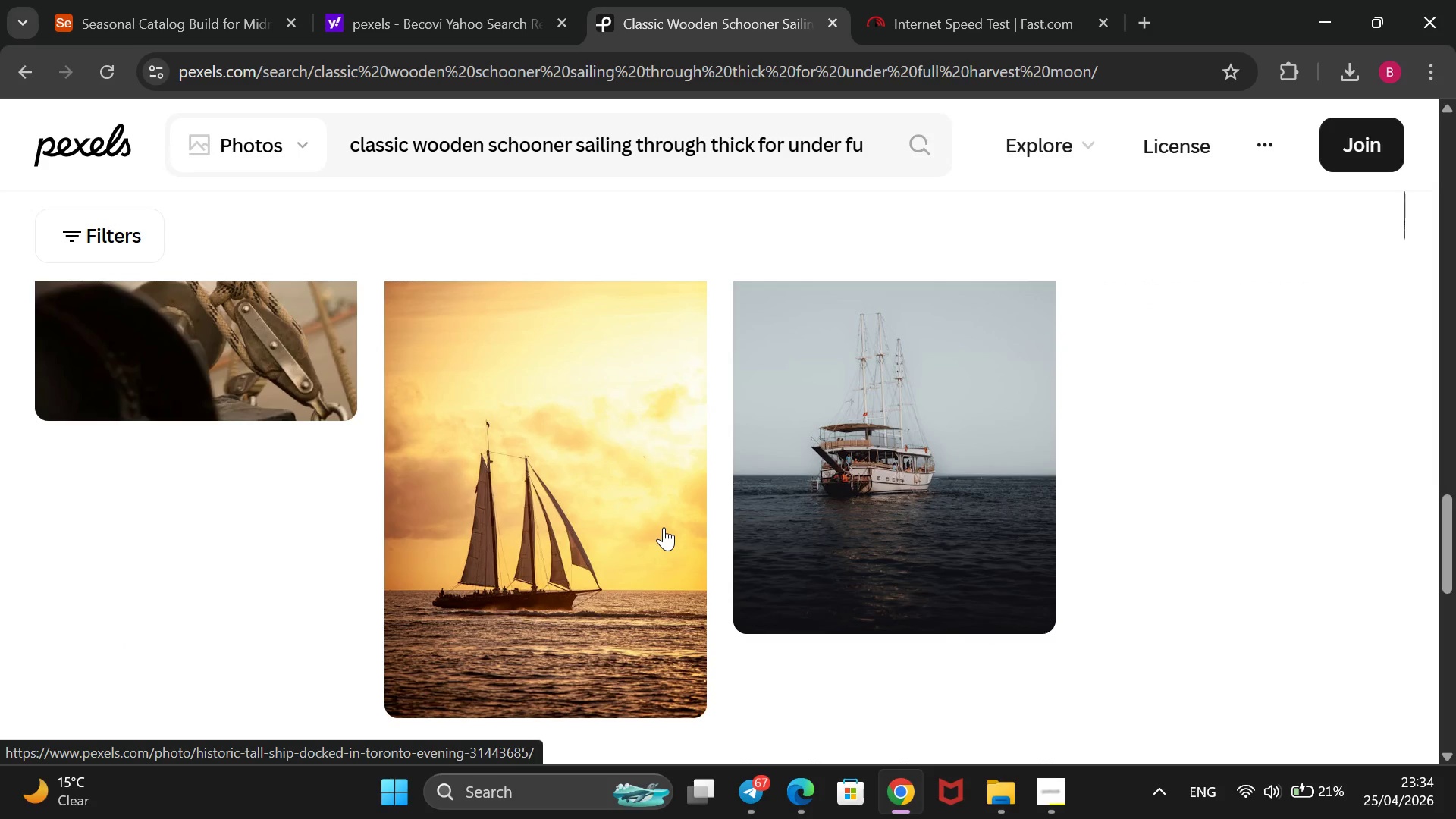 
scroll: coordinate [664, 527], scroll_direction: up, amount: 4.0
 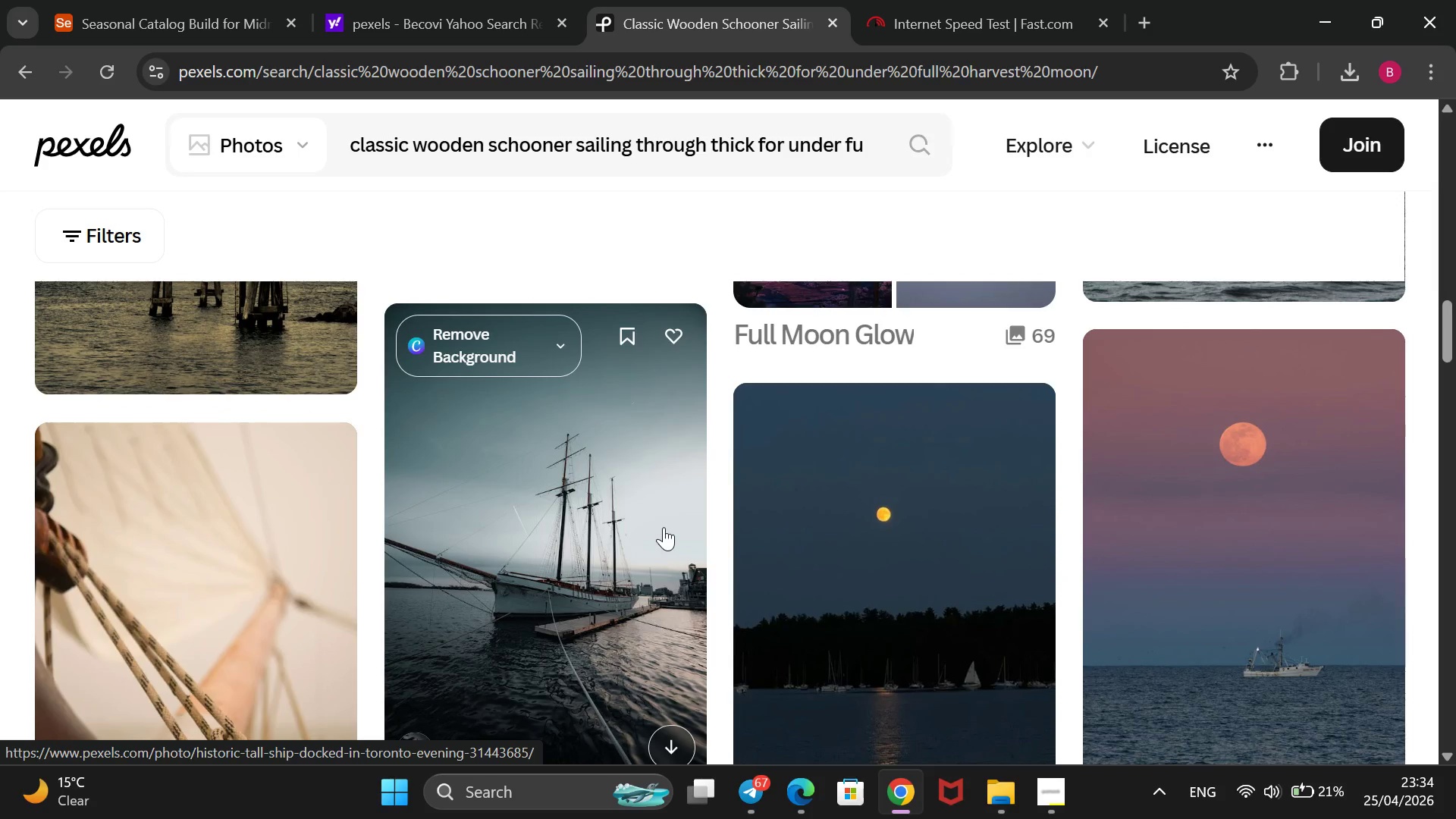 
scroll: coordinate [664, 527], scroll_direction: none, amount: 0.0
 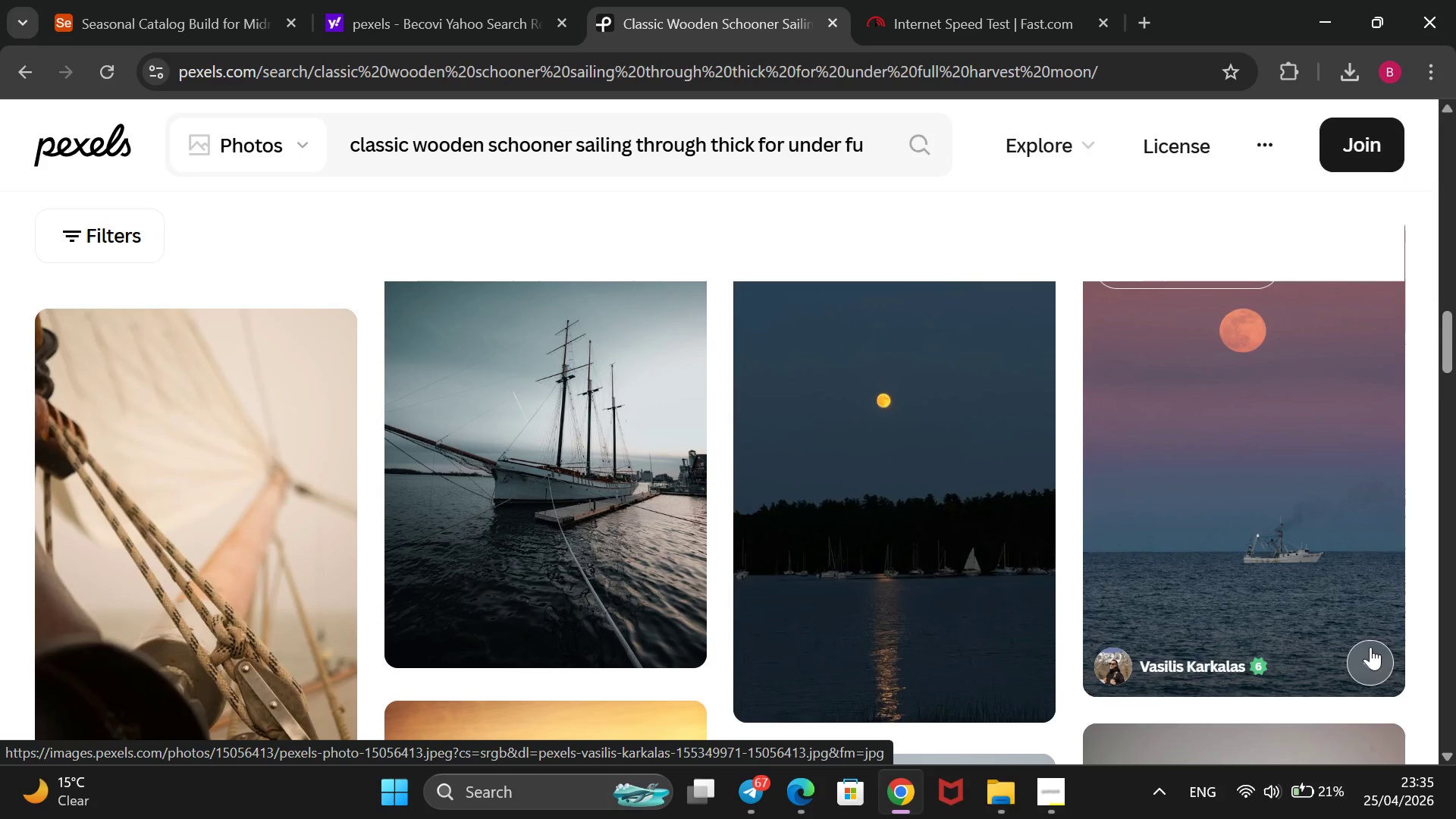 
wait(10.94)
 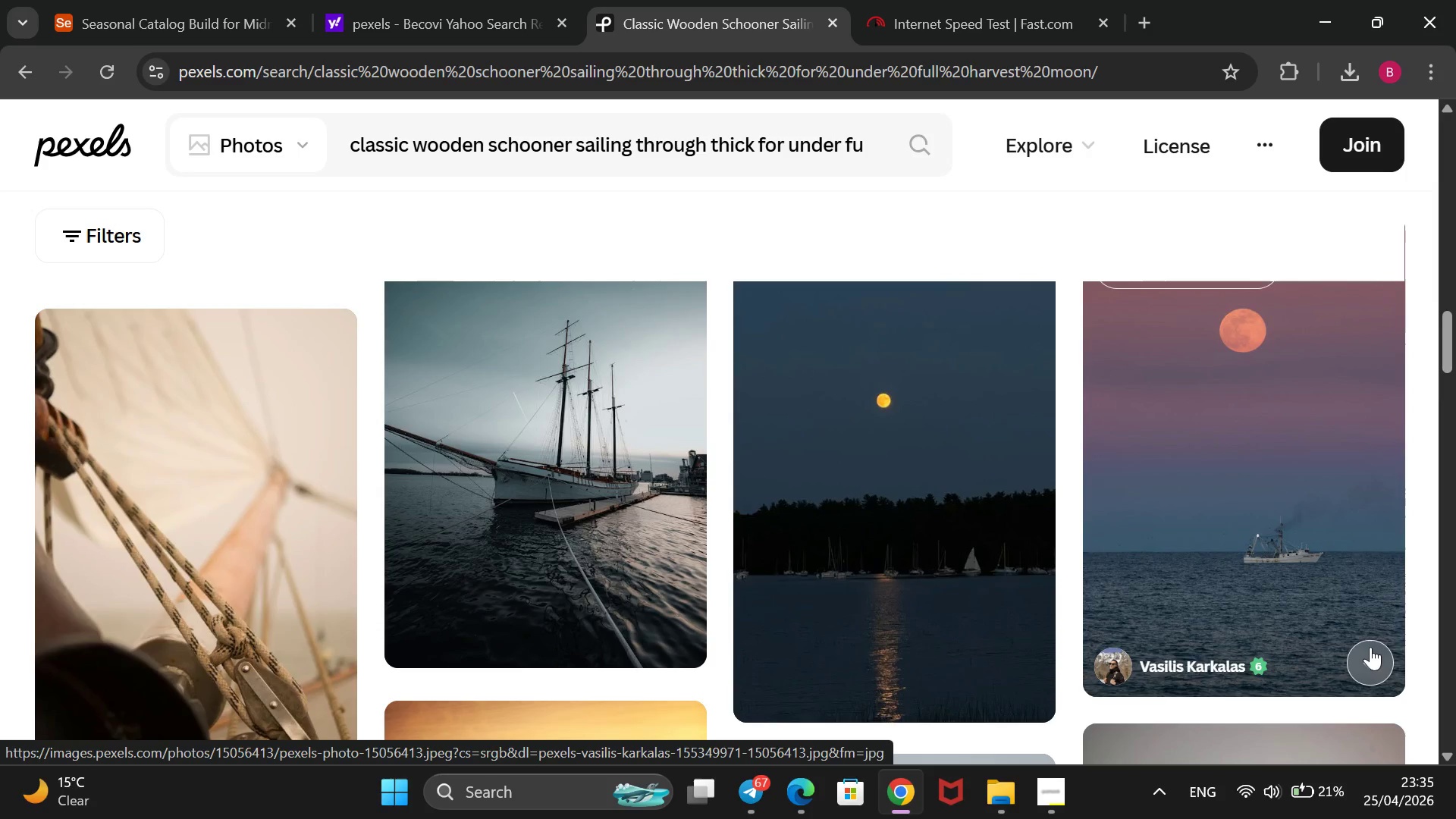 
left_click([100, 0])
 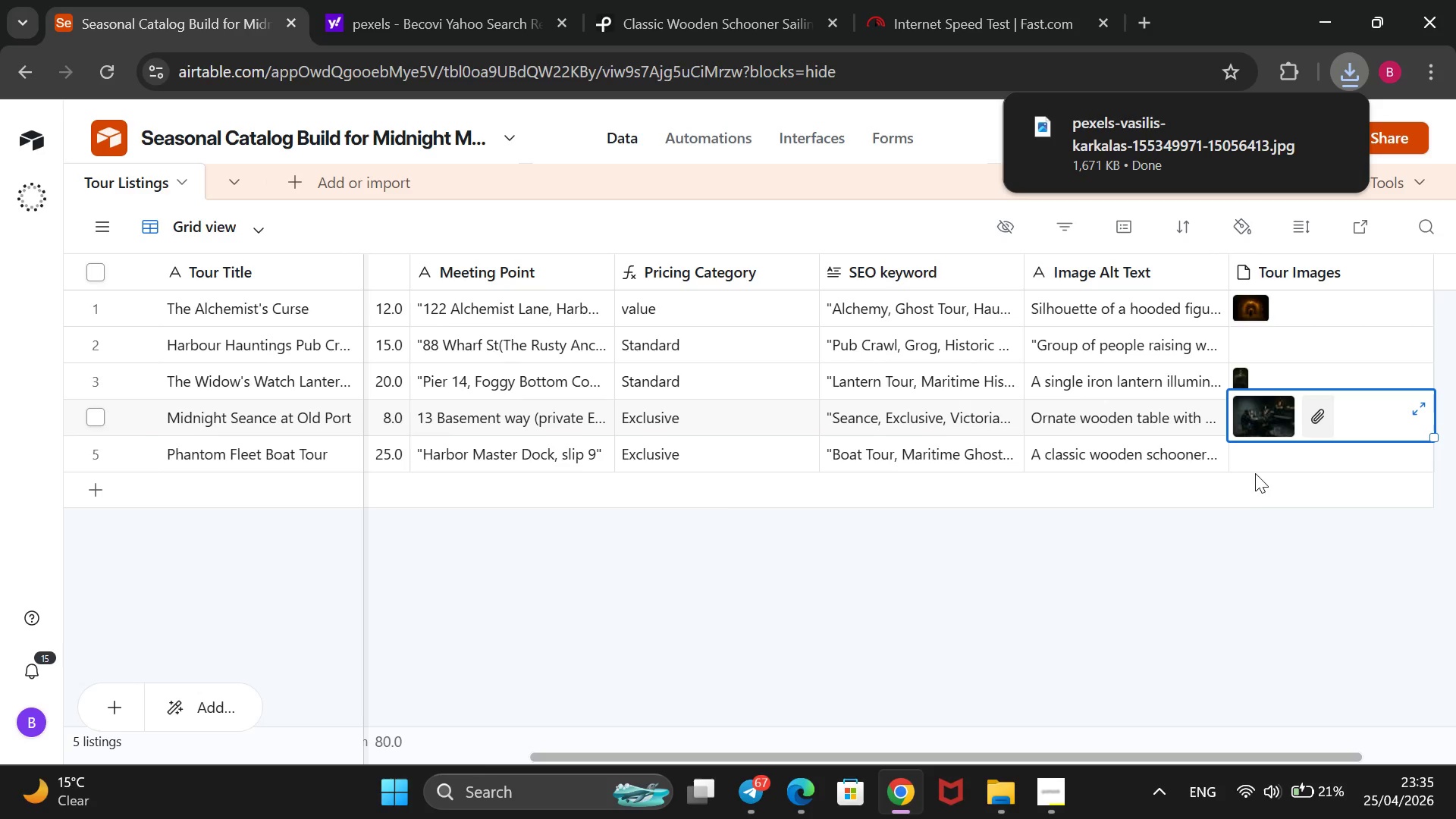 
left_click([1269, 468])
 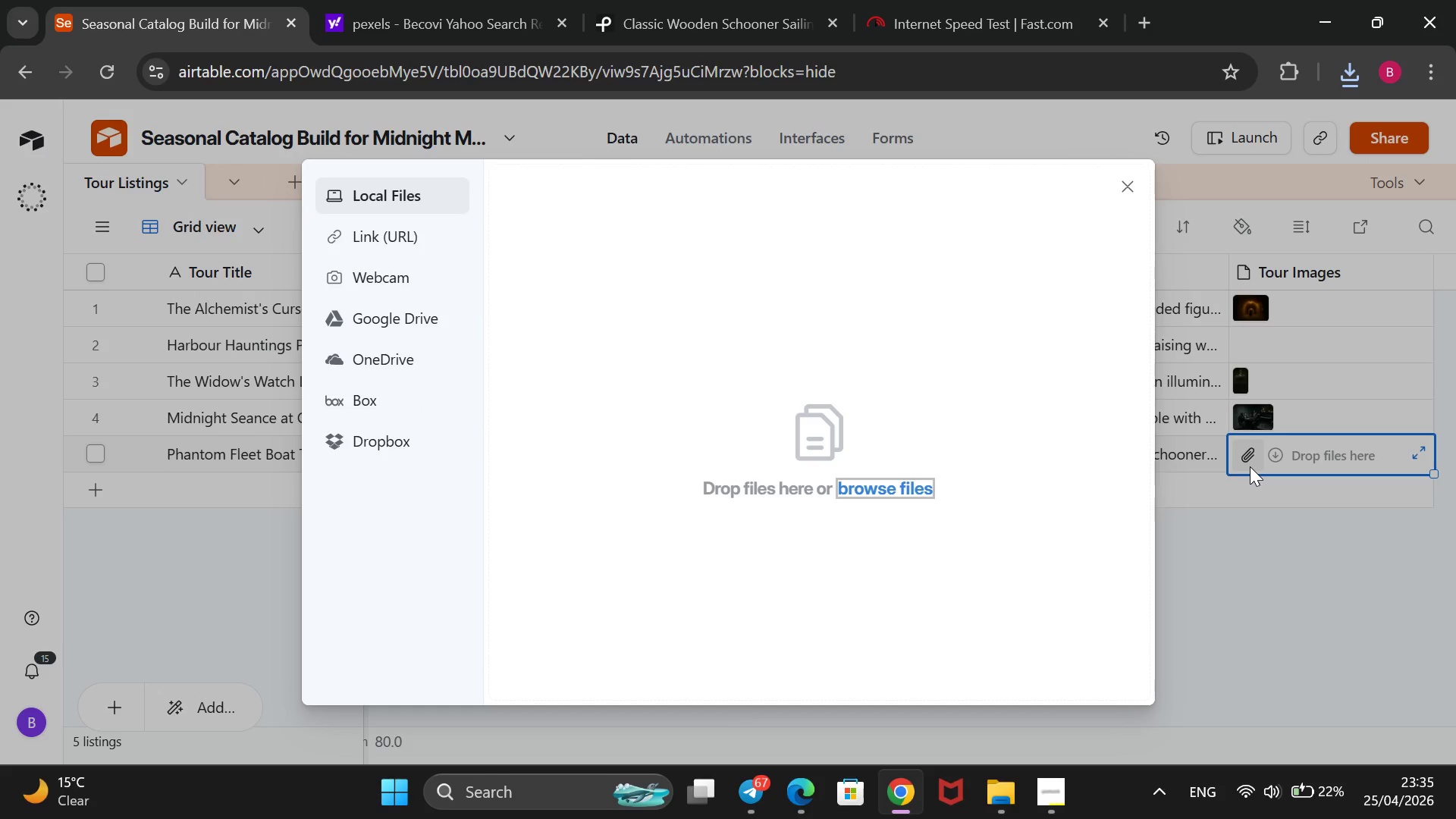 
wait(7.95)
 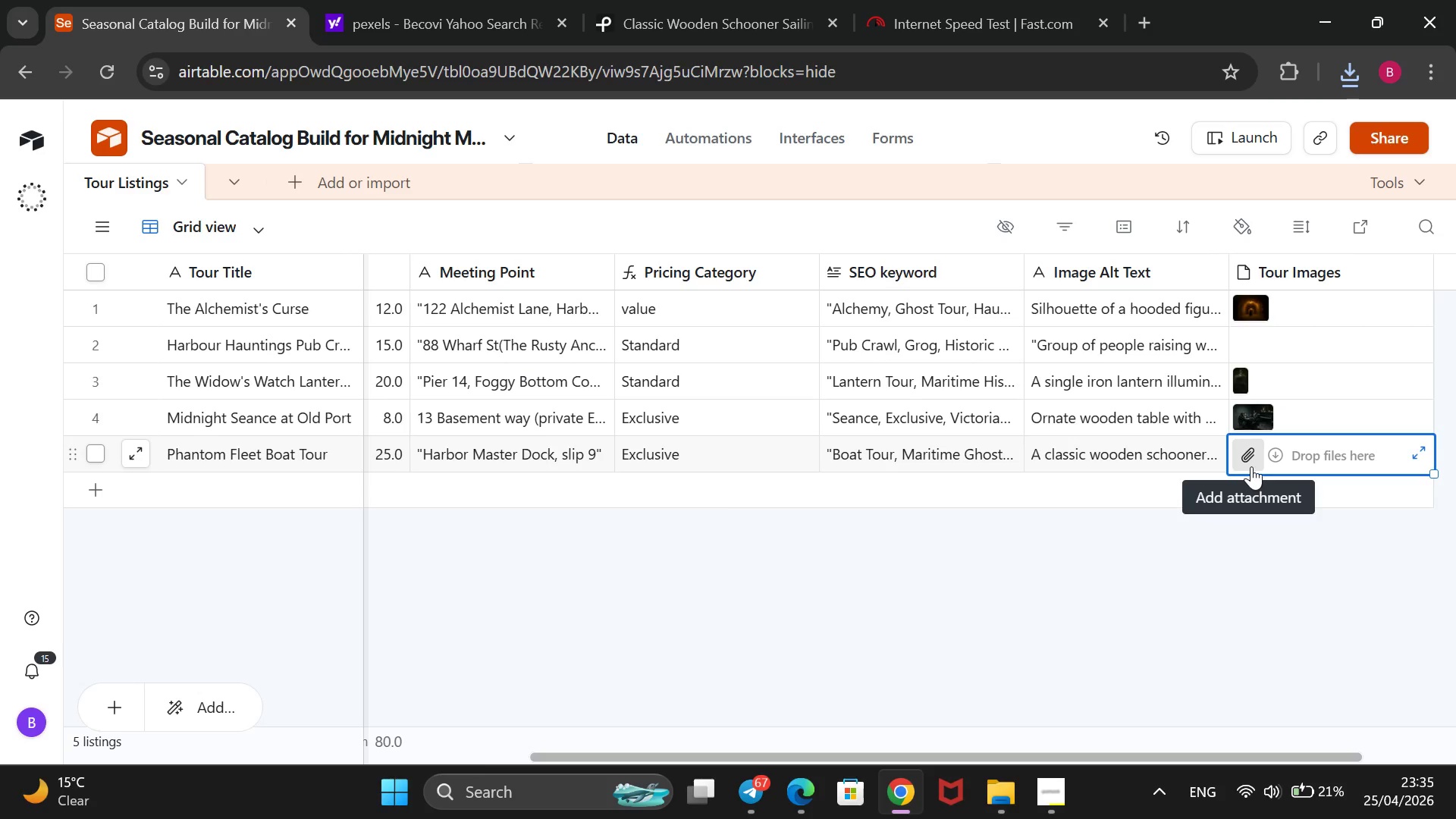 
left_click([1347, 72])
 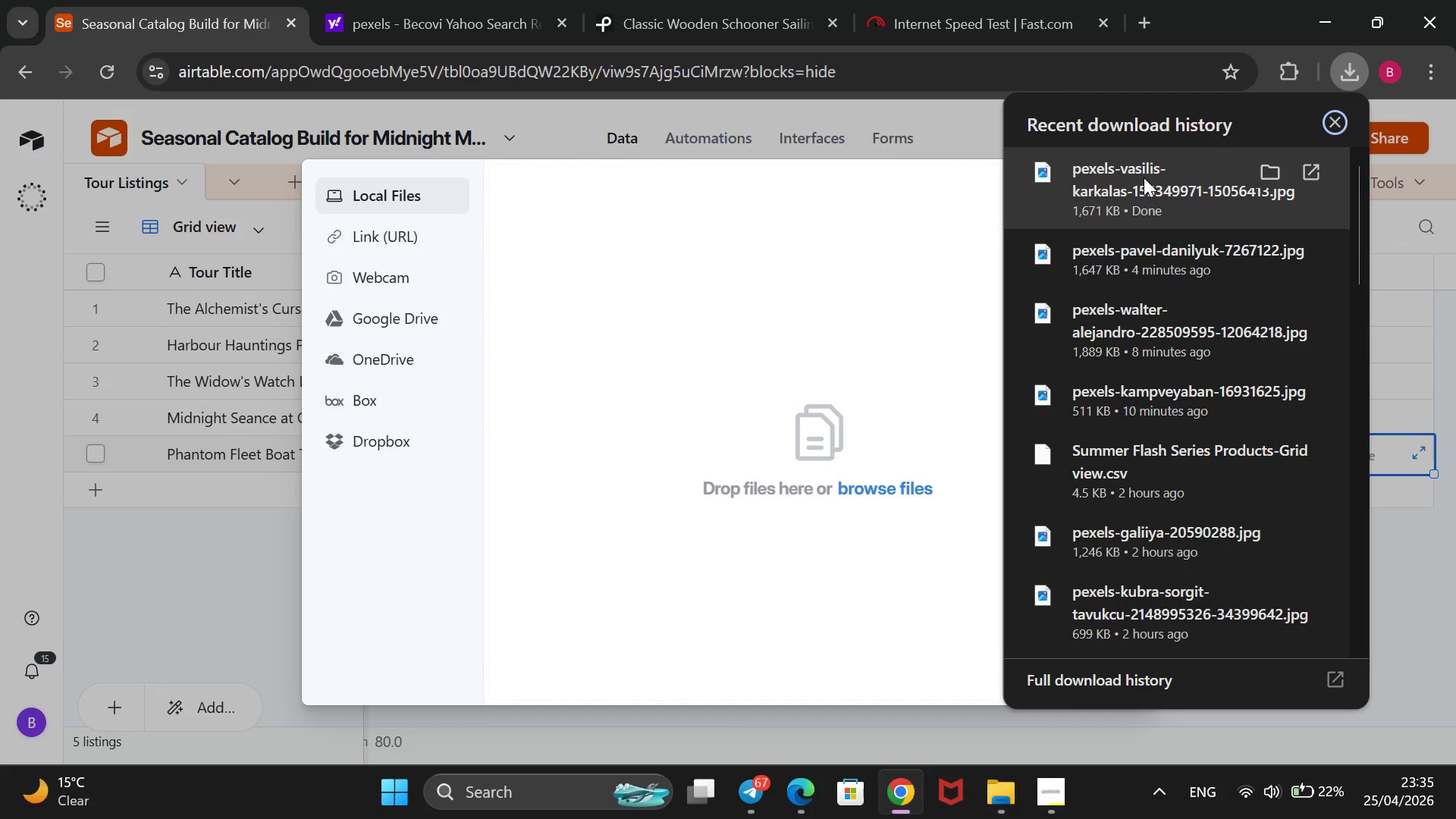 
left_click_drag(start_coordinate=[1153, 175], to_coordinate=[765, 461])
 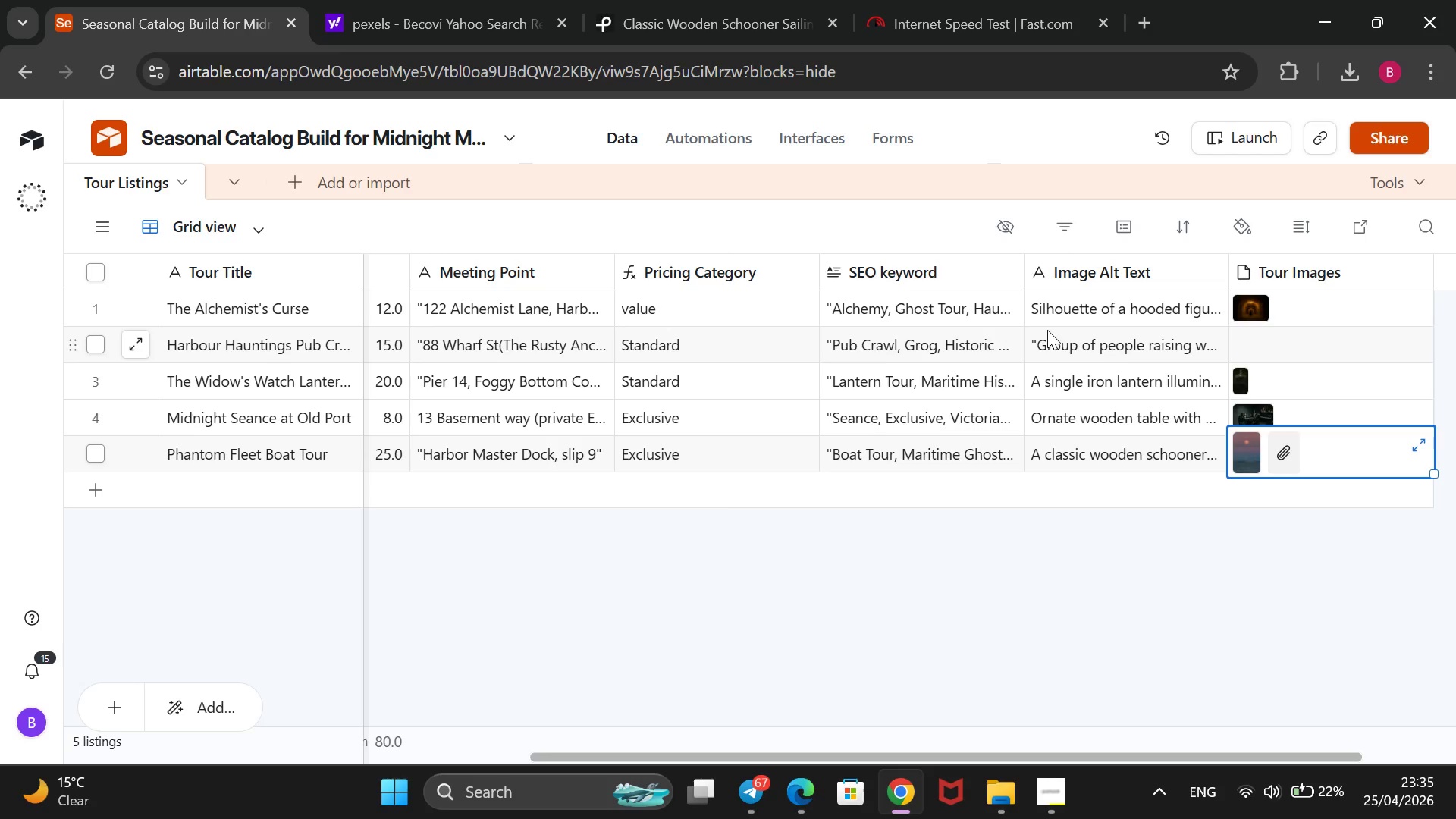 
wait(26.64)
 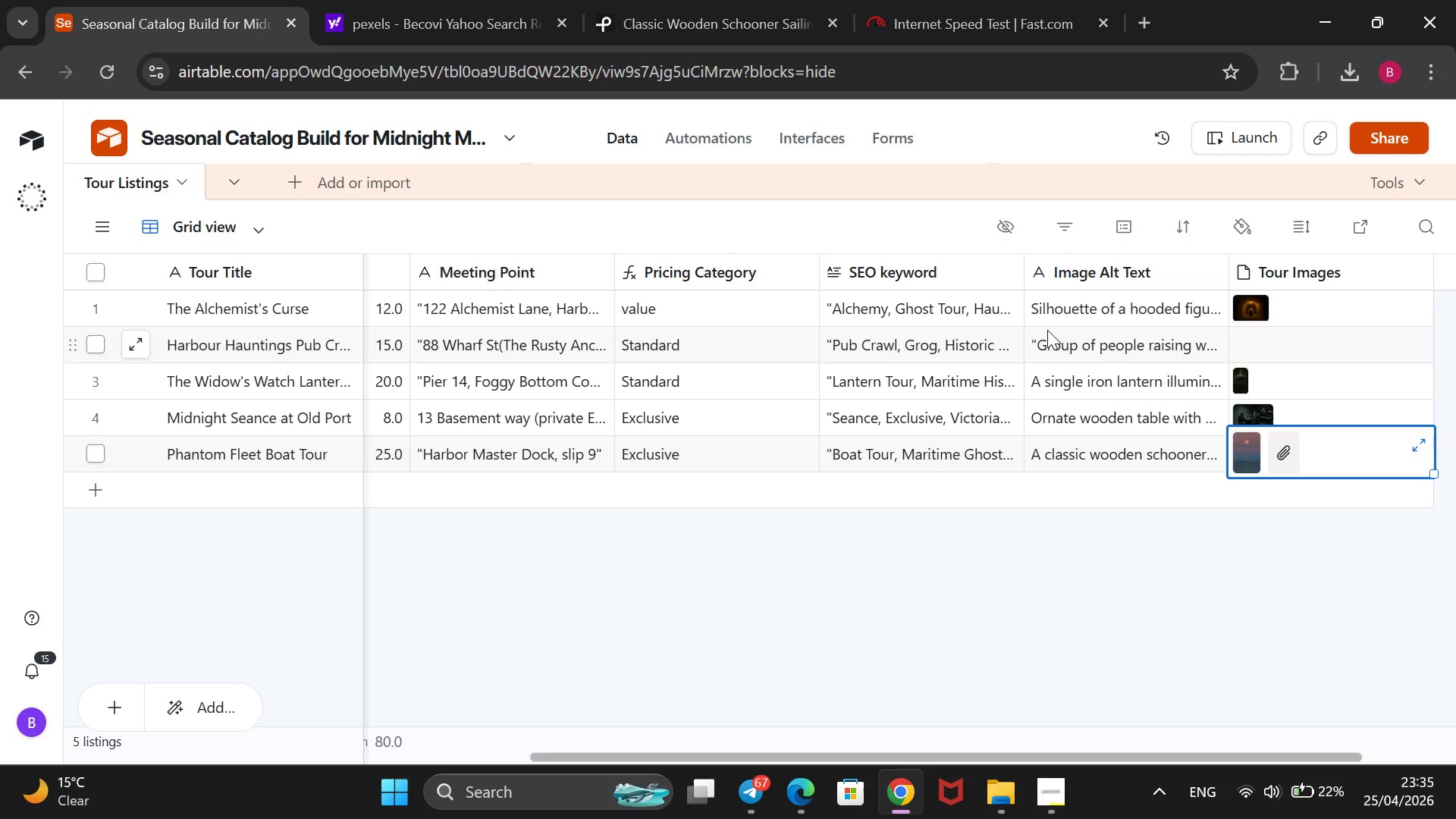 
left_click([679, 22])
 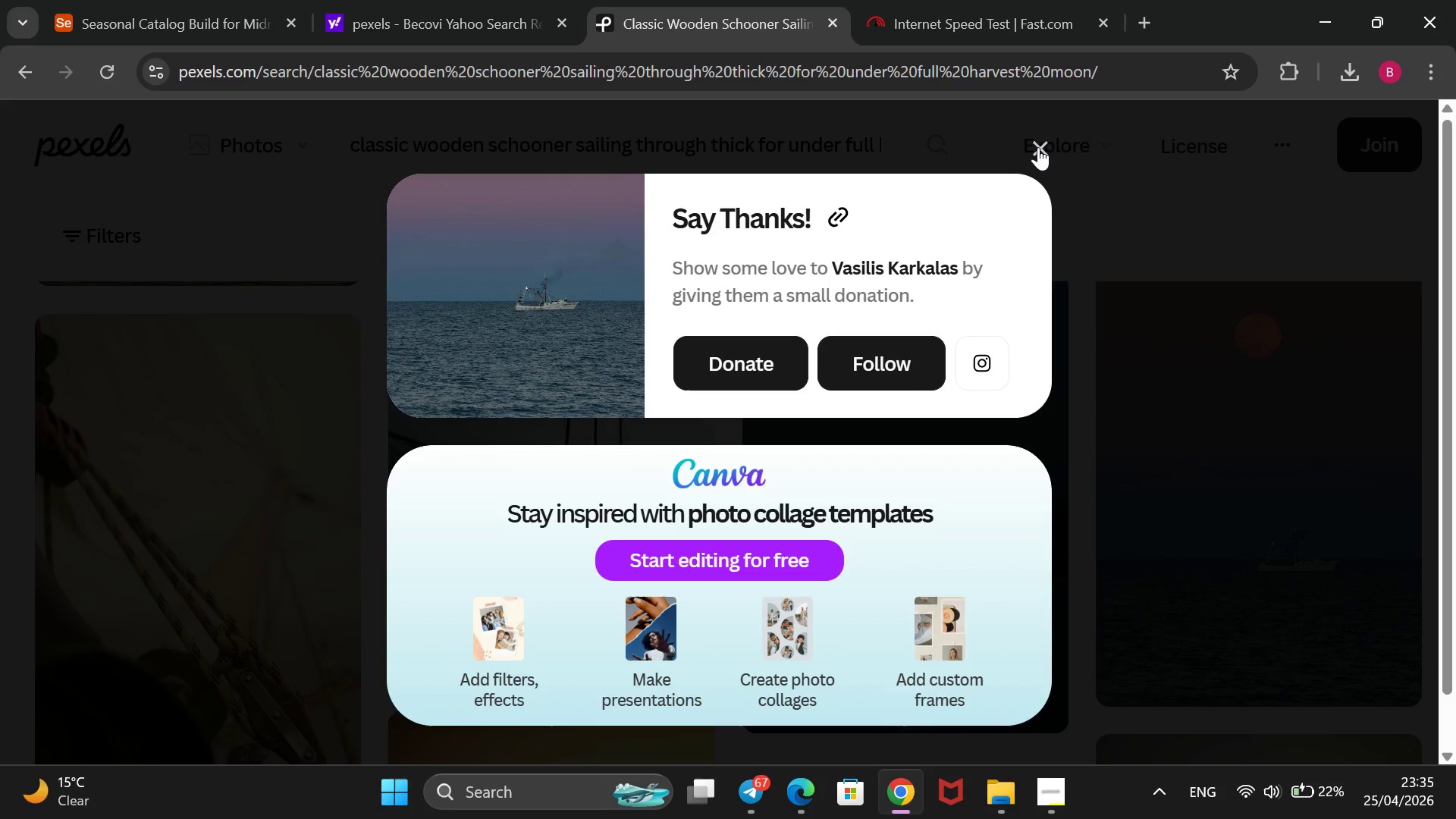 
wait(8.3)
 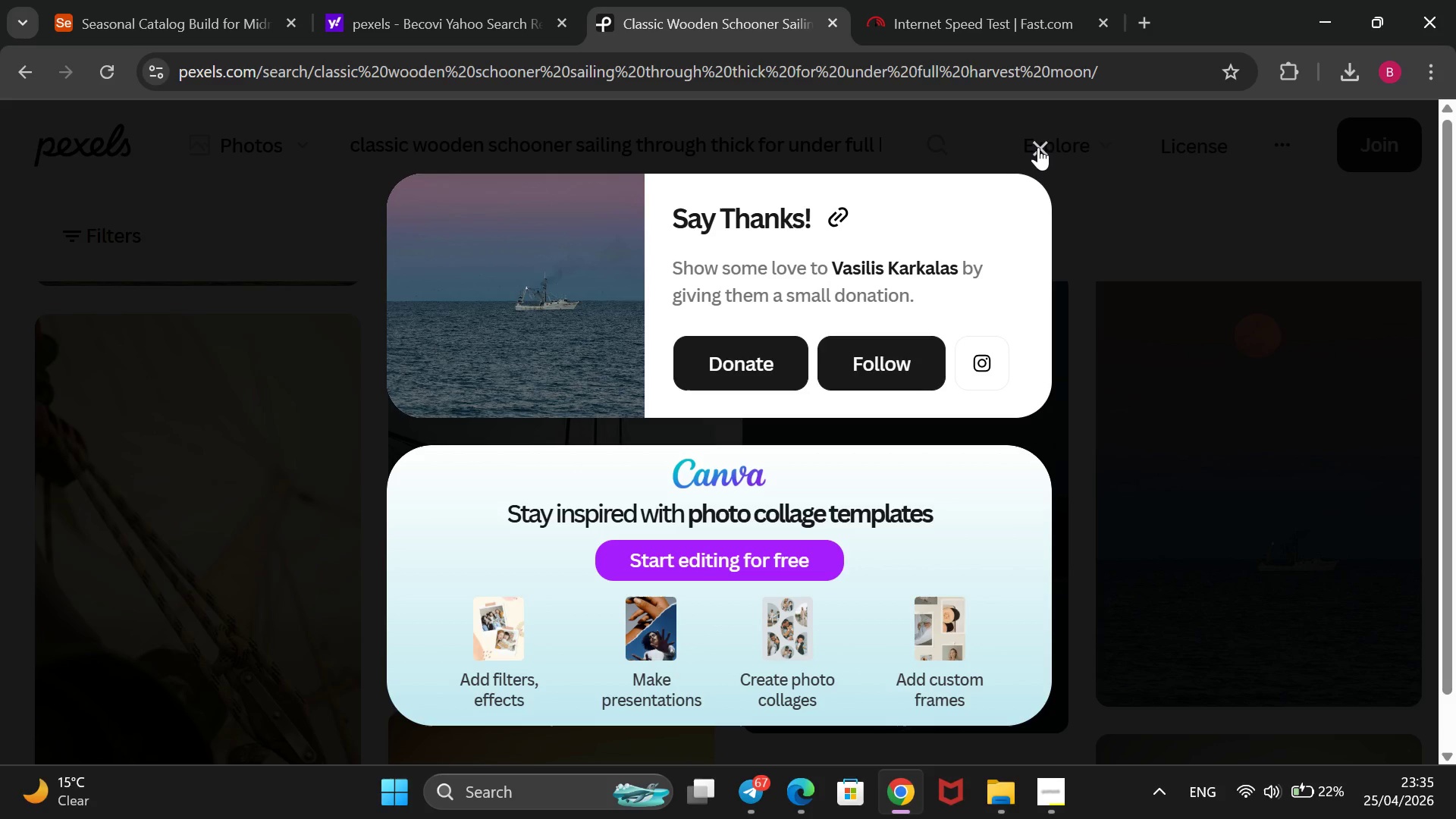 
left_click_drag(start_coordinate=[888, 140], to_coordinate=[565, 152])
 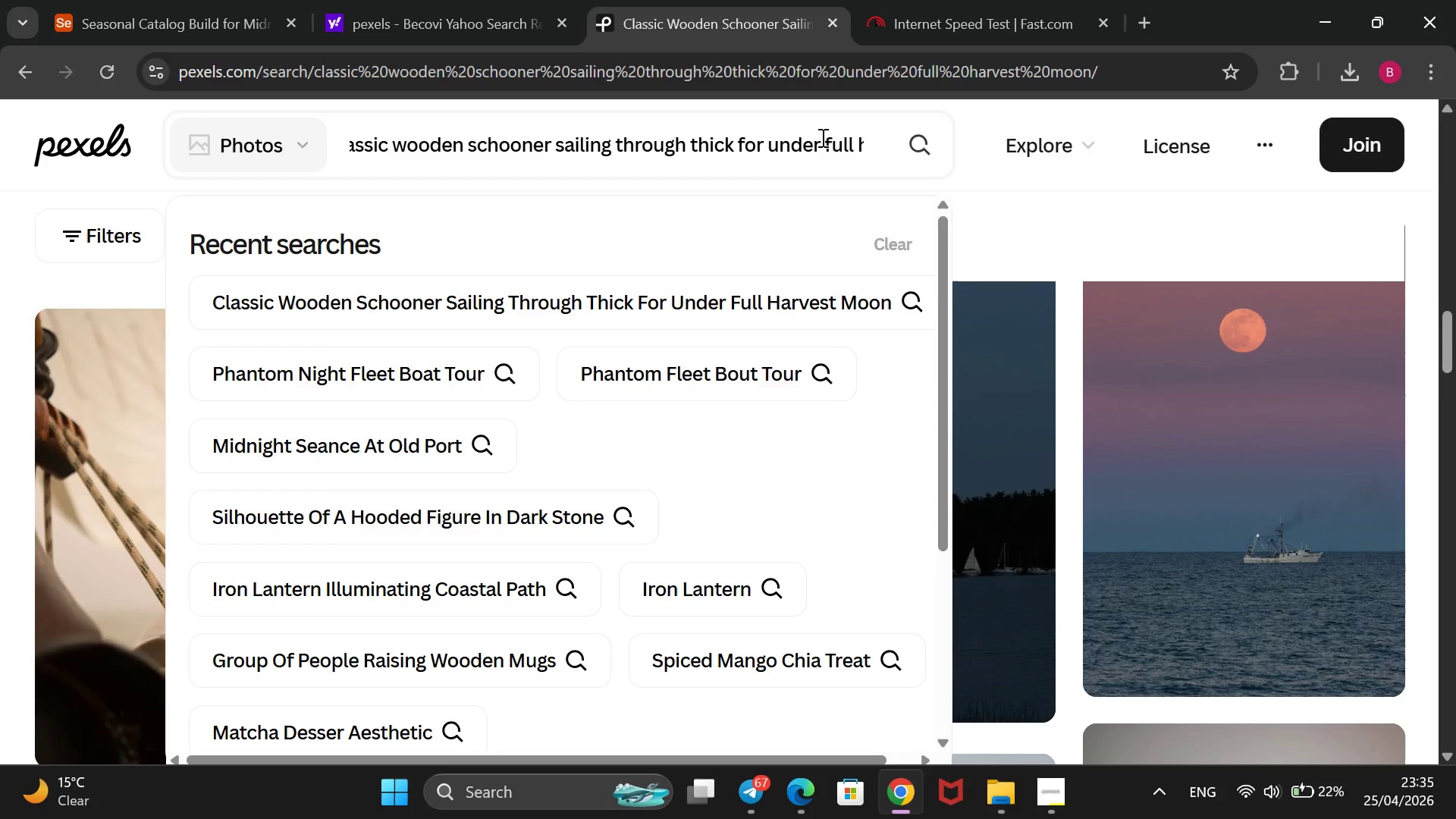 
left_click([730, 153])
 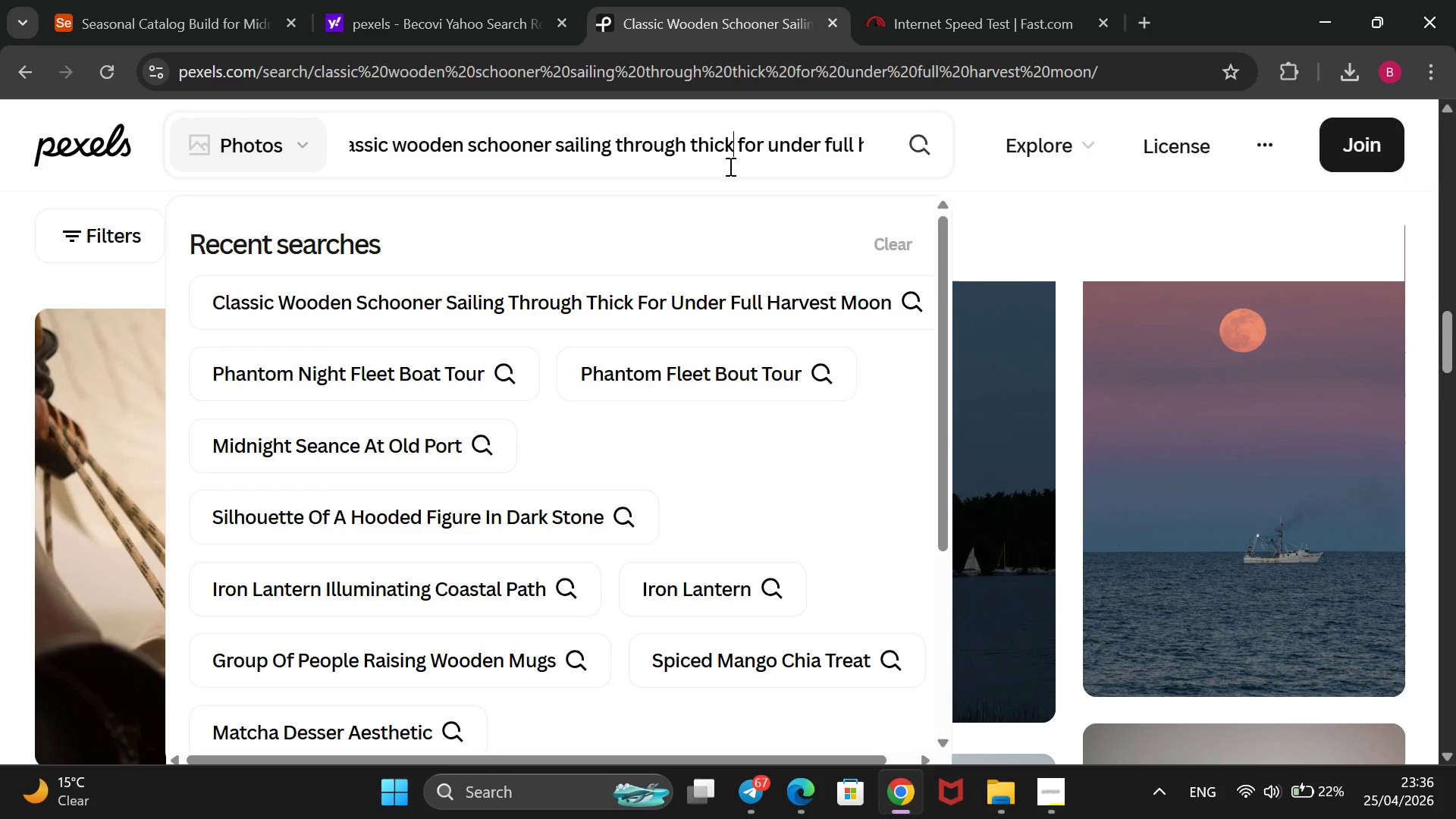 
hold_key(key=ArrowRight, duration=1.53)
 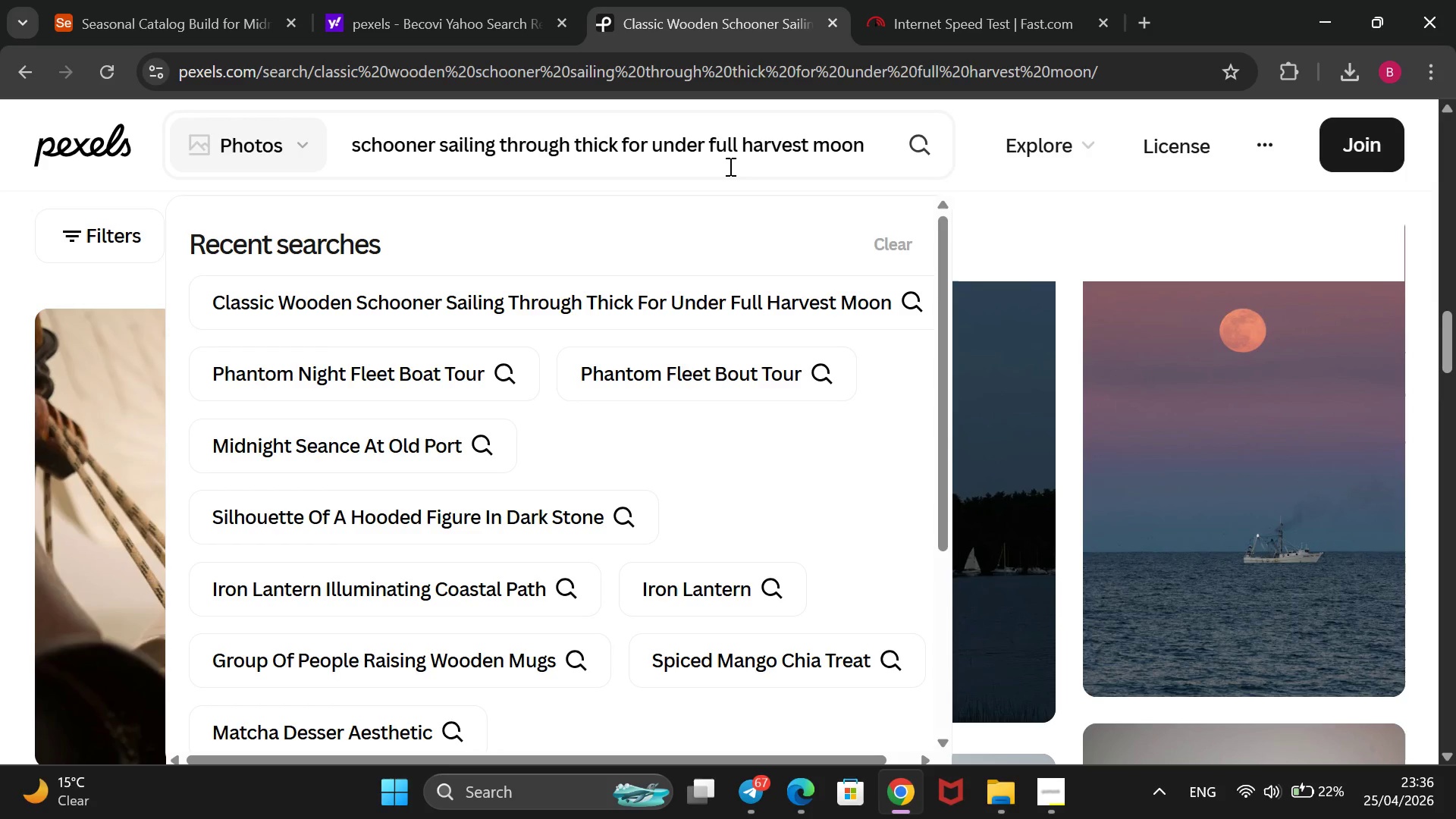 
hold_key(key=ArrowRight, duration=0.59)
 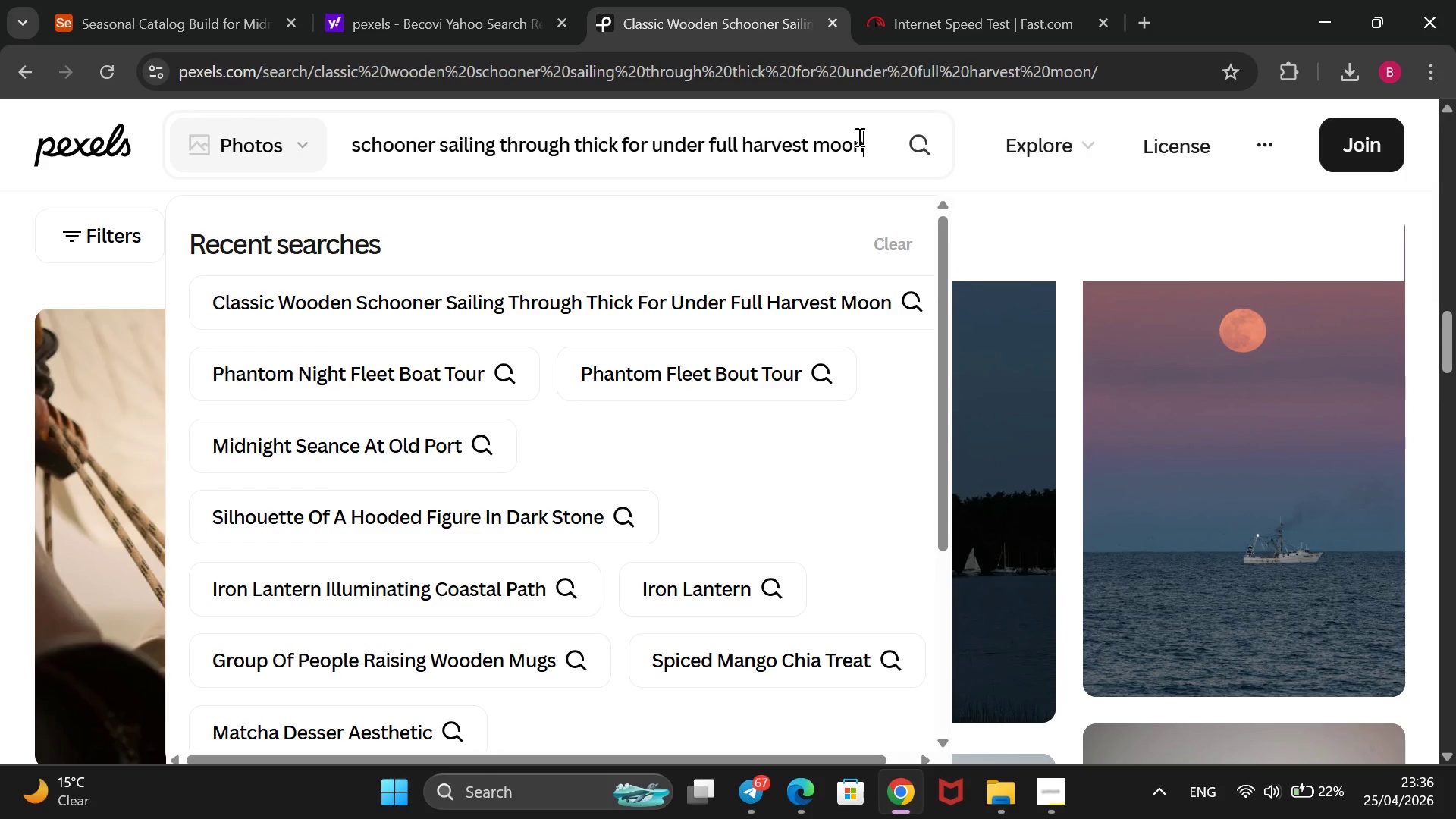 
left_click_drag(start_coordinate=[860, 138], to_coordinate=[351, 284])
 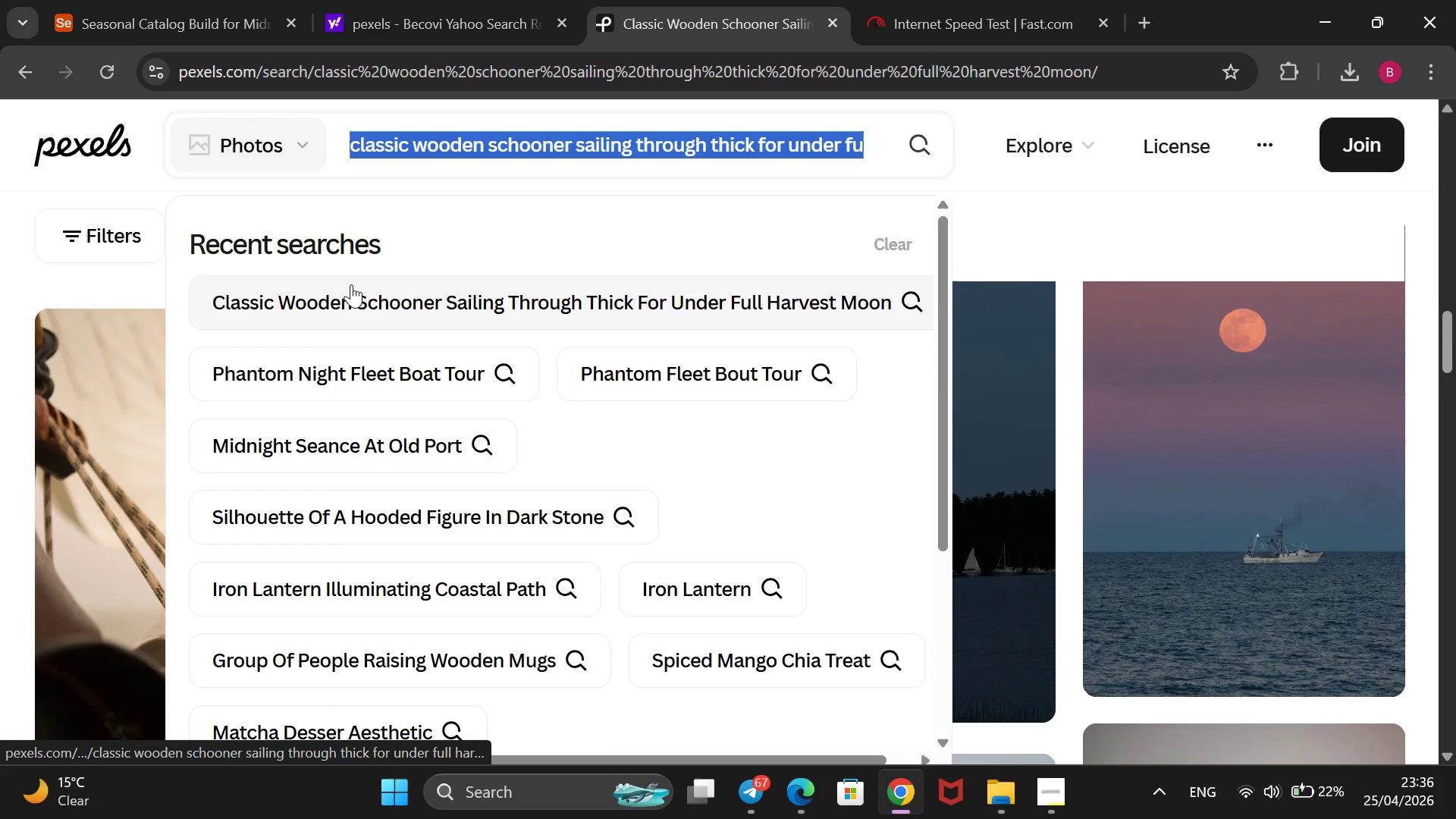 
key(Backspace)
 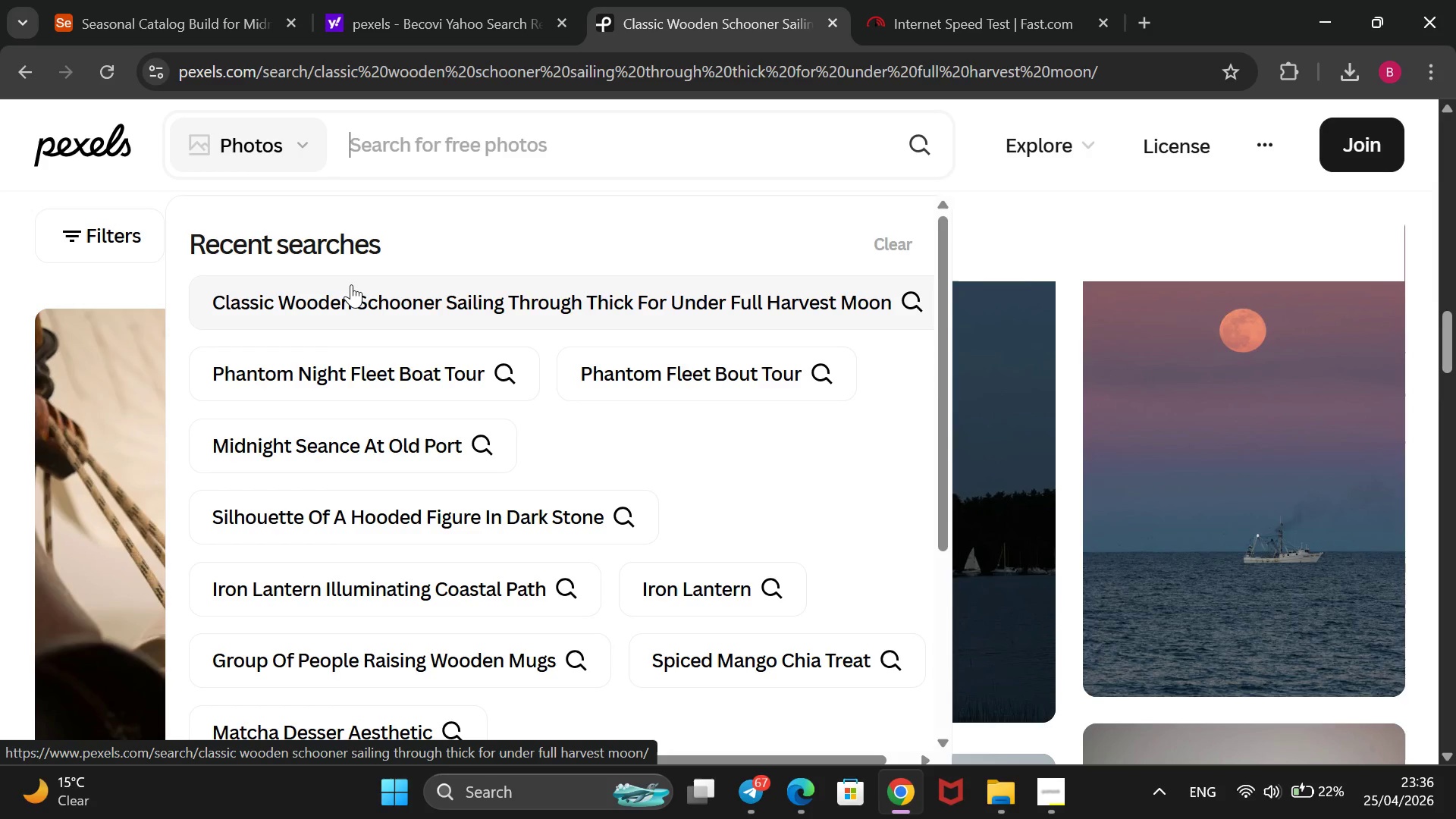 
wait(14.78)
 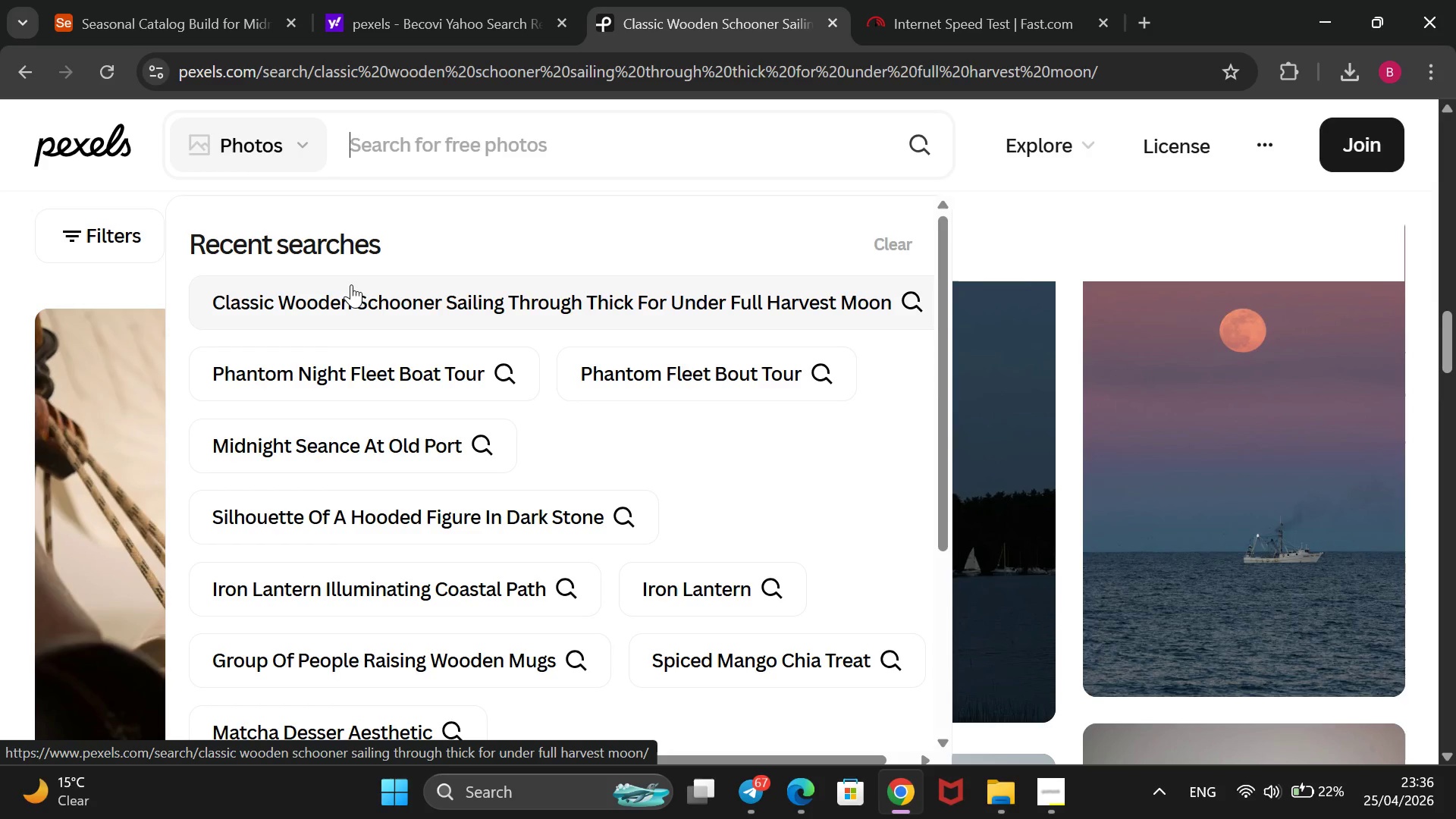 
type(harbour haunting )
key(Backspace)
type(s pub crawl)
 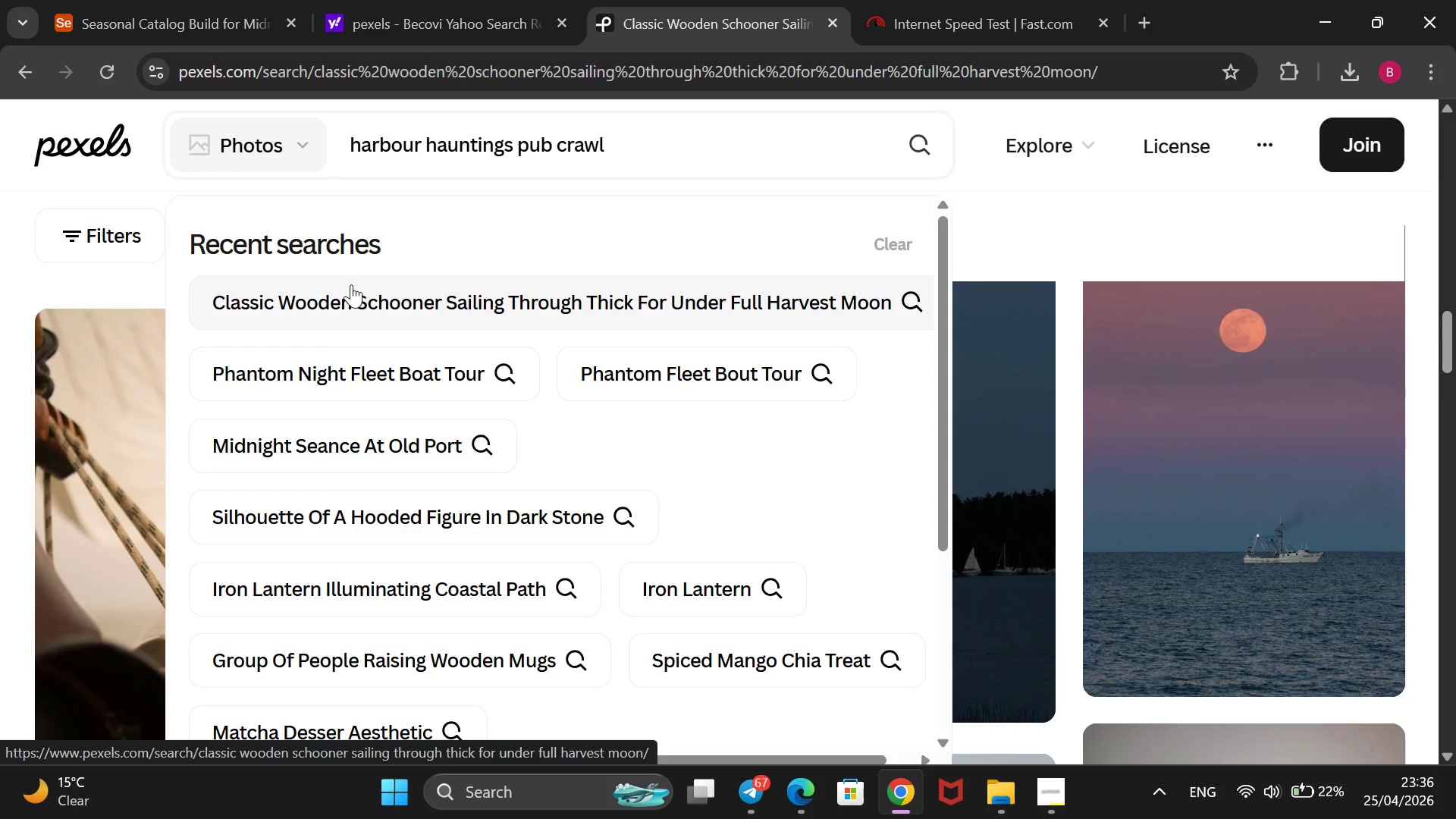 
key(Enter)
 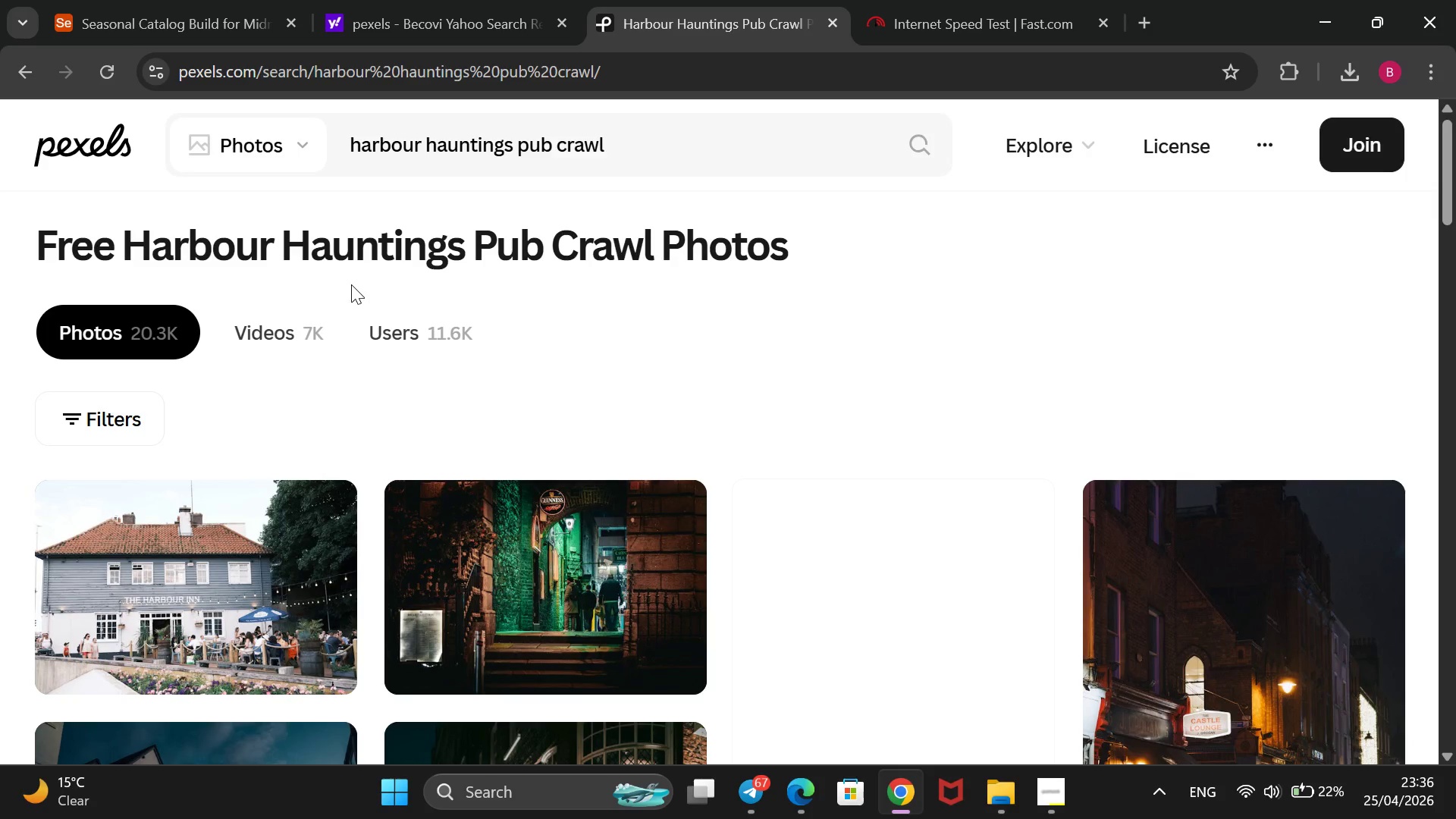 
wait(17.89)
 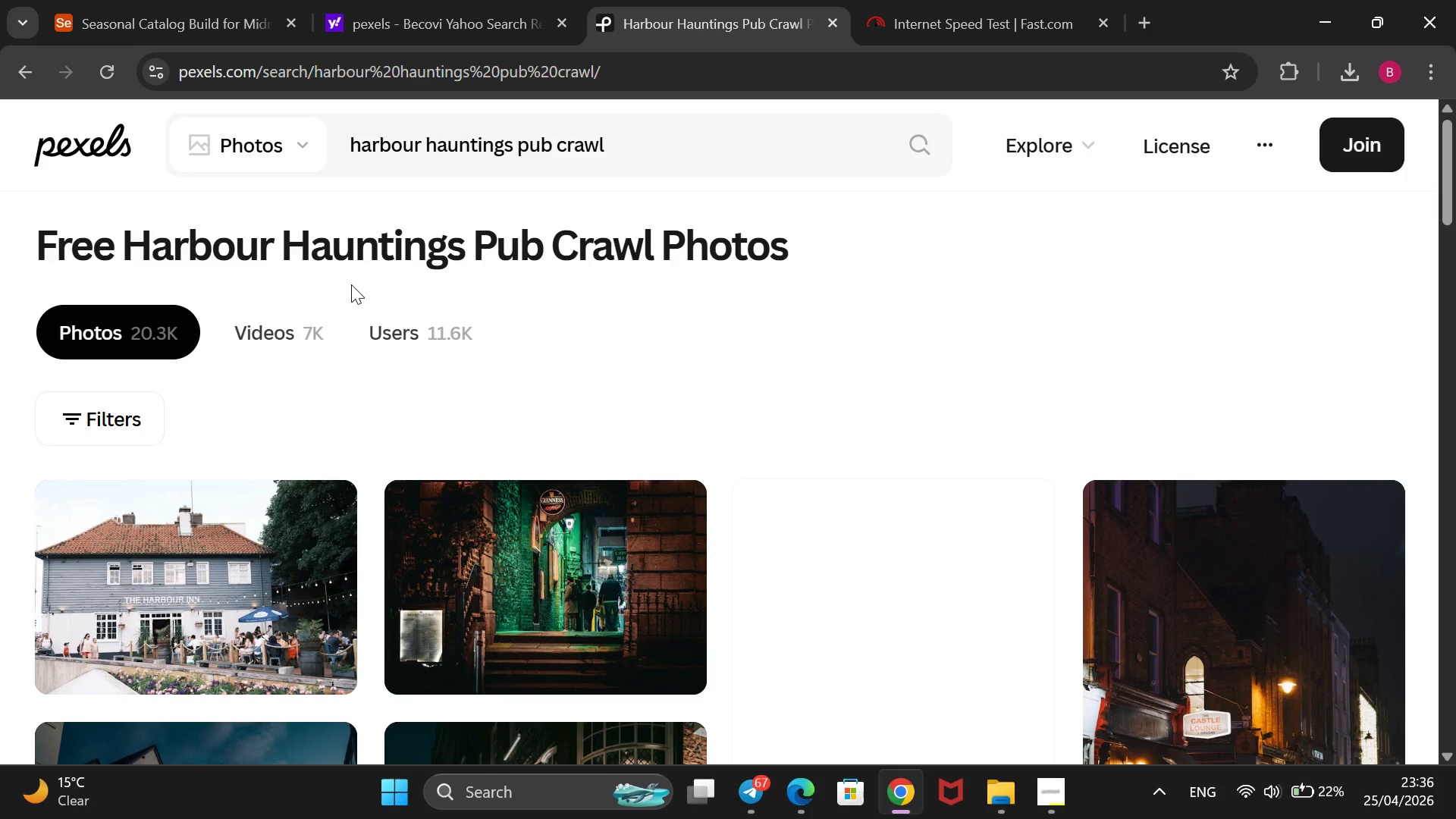 
scroll: coordinate [351, 284], scroll_direction: down, amount: 11.0
 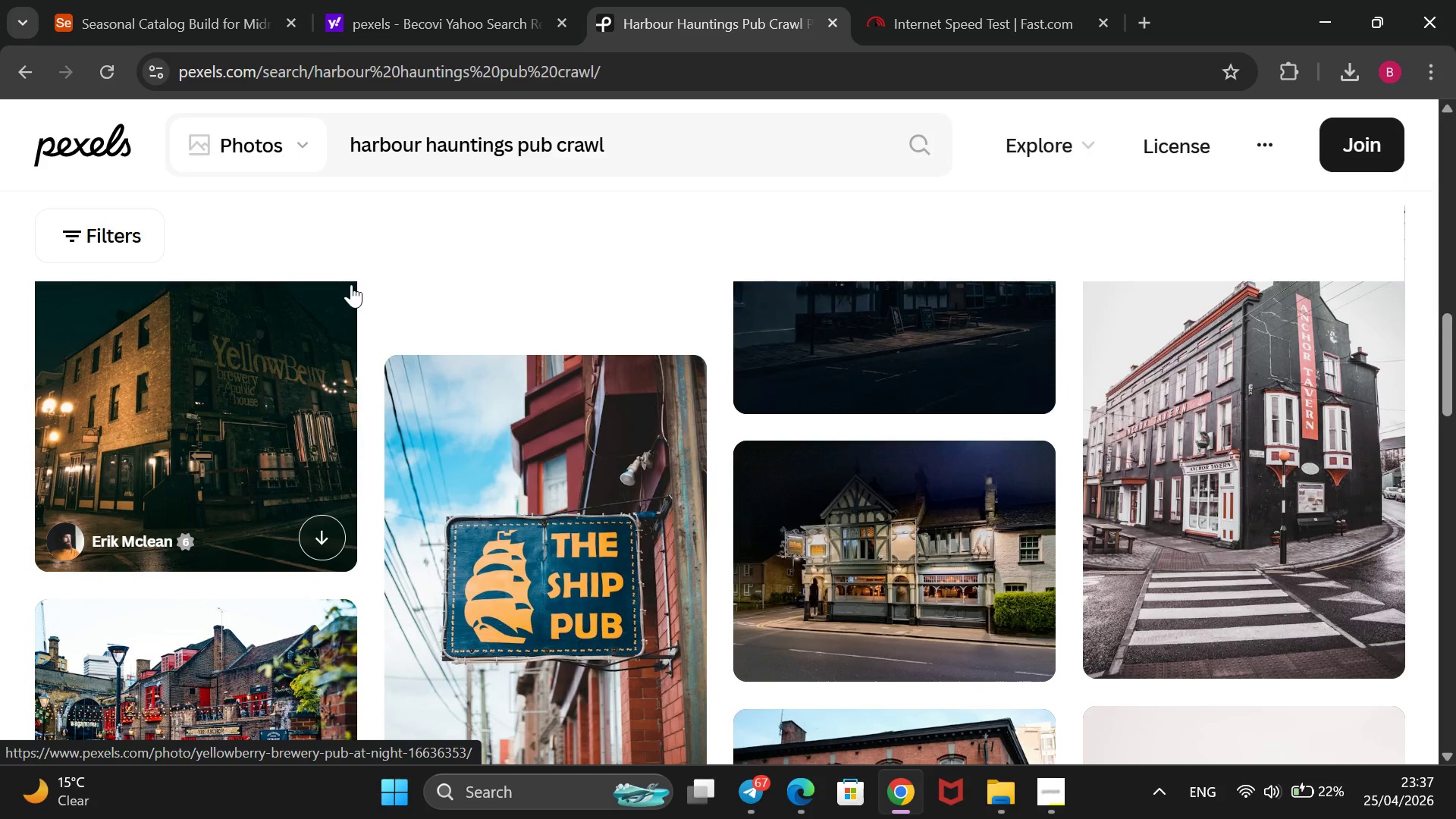 
scroll: coordinate [351, 284], scroll_direction: down, amount: 8.0
 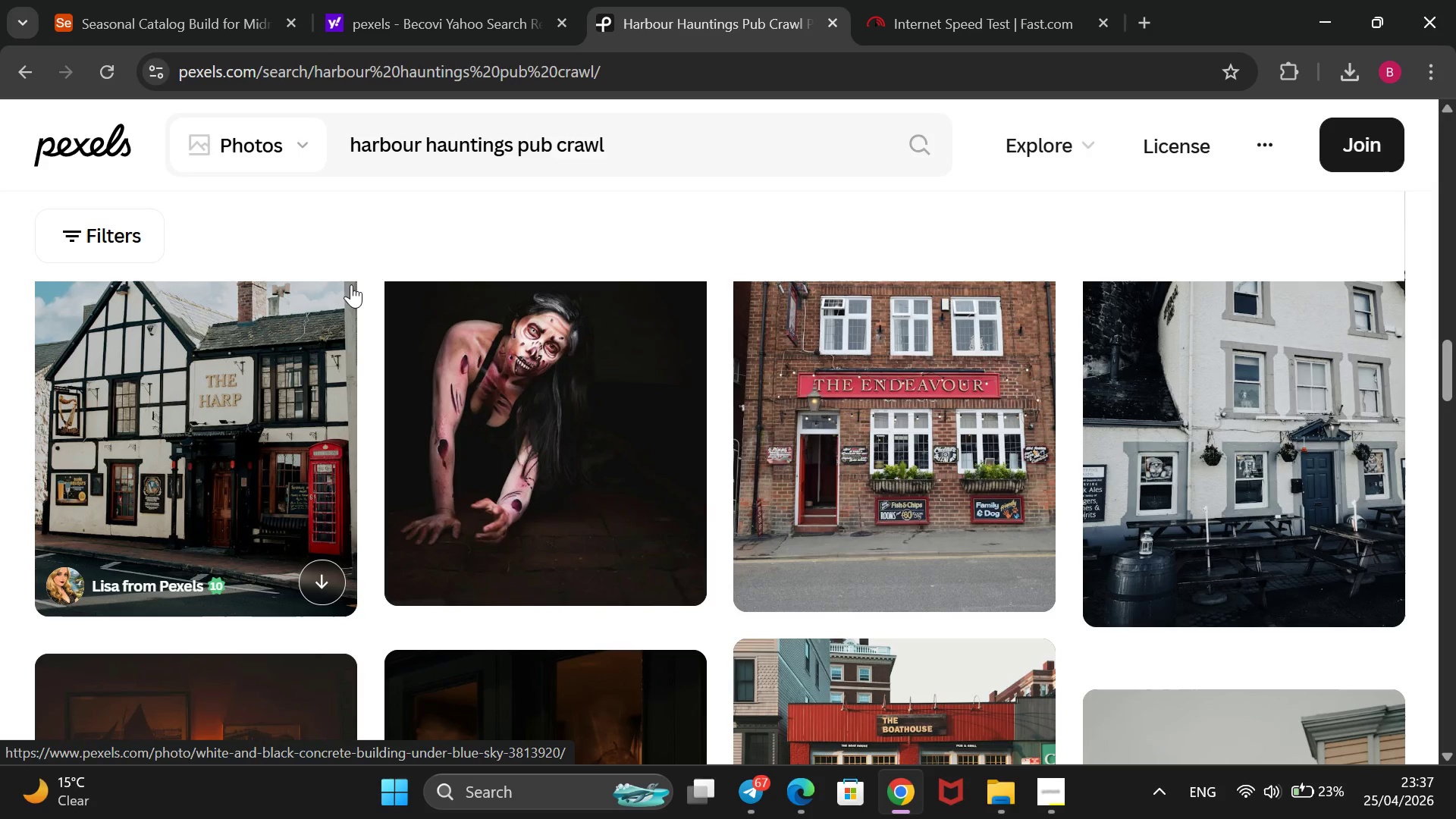 
wait(18.82)
 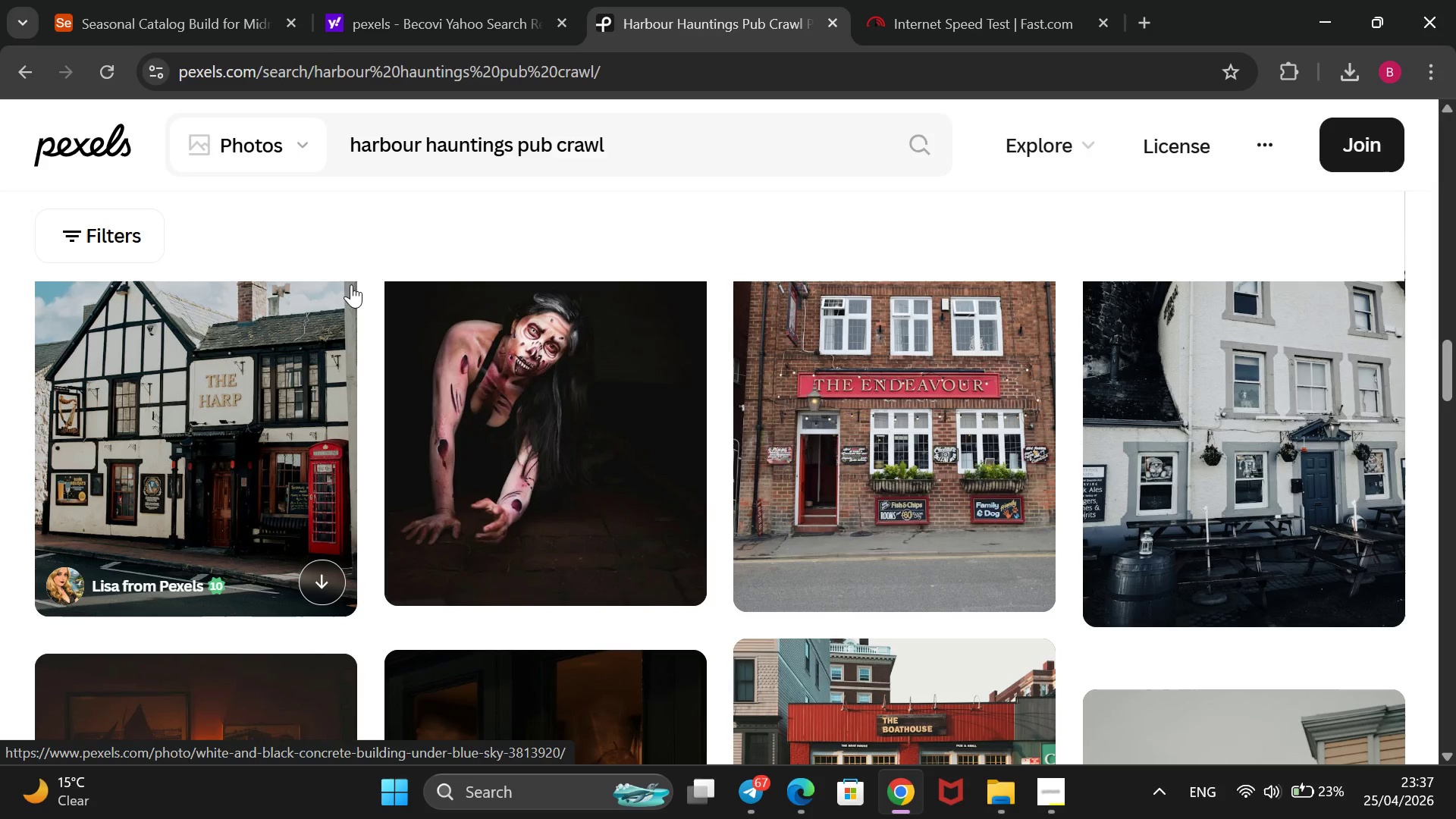 
scroll: coordinate [351, 284], scroll_direction: down, amount: 6.0
 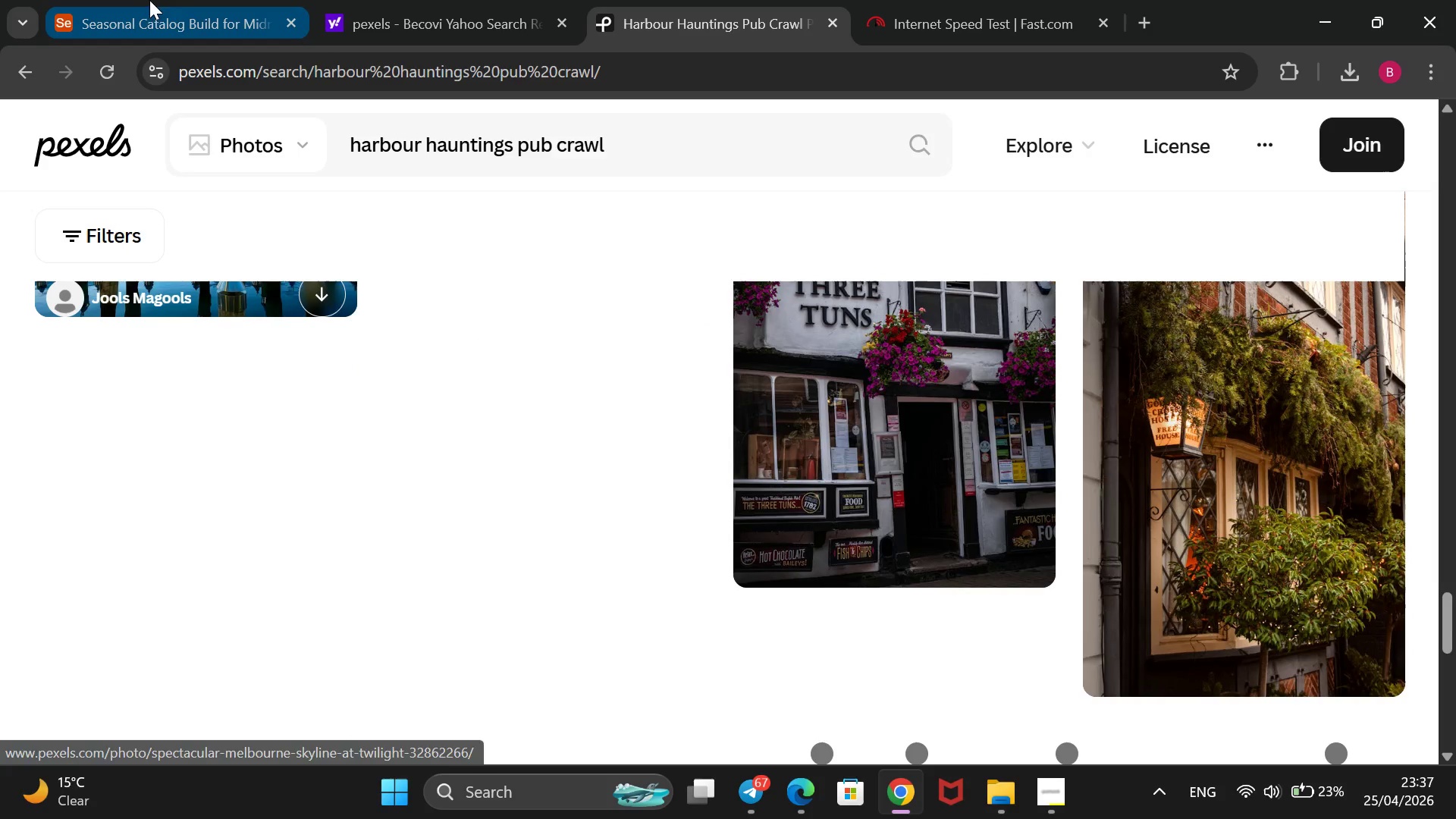 
left_click([642, 138])
 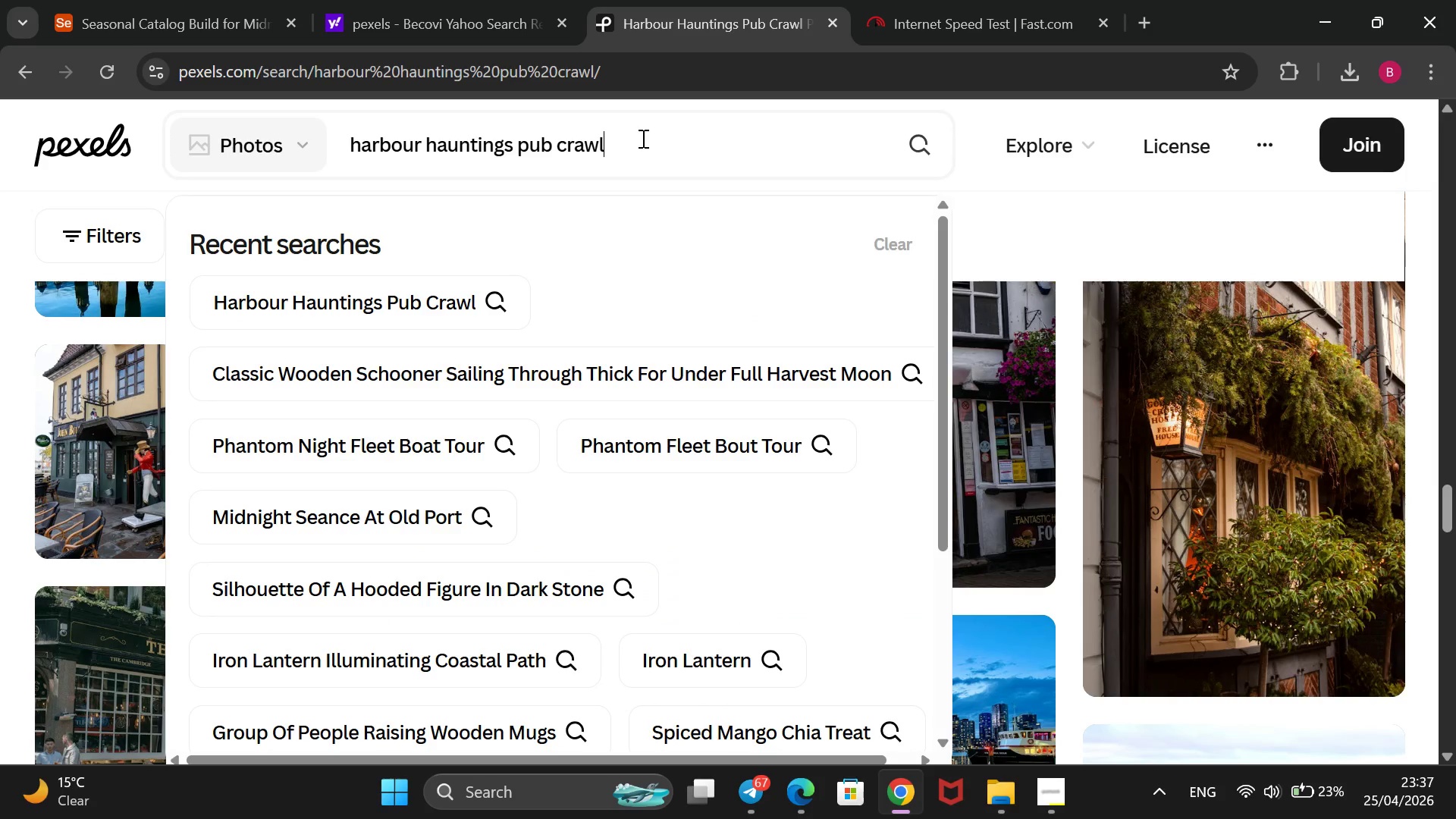 
hold_key(key=Backspace, duration=1.5)
 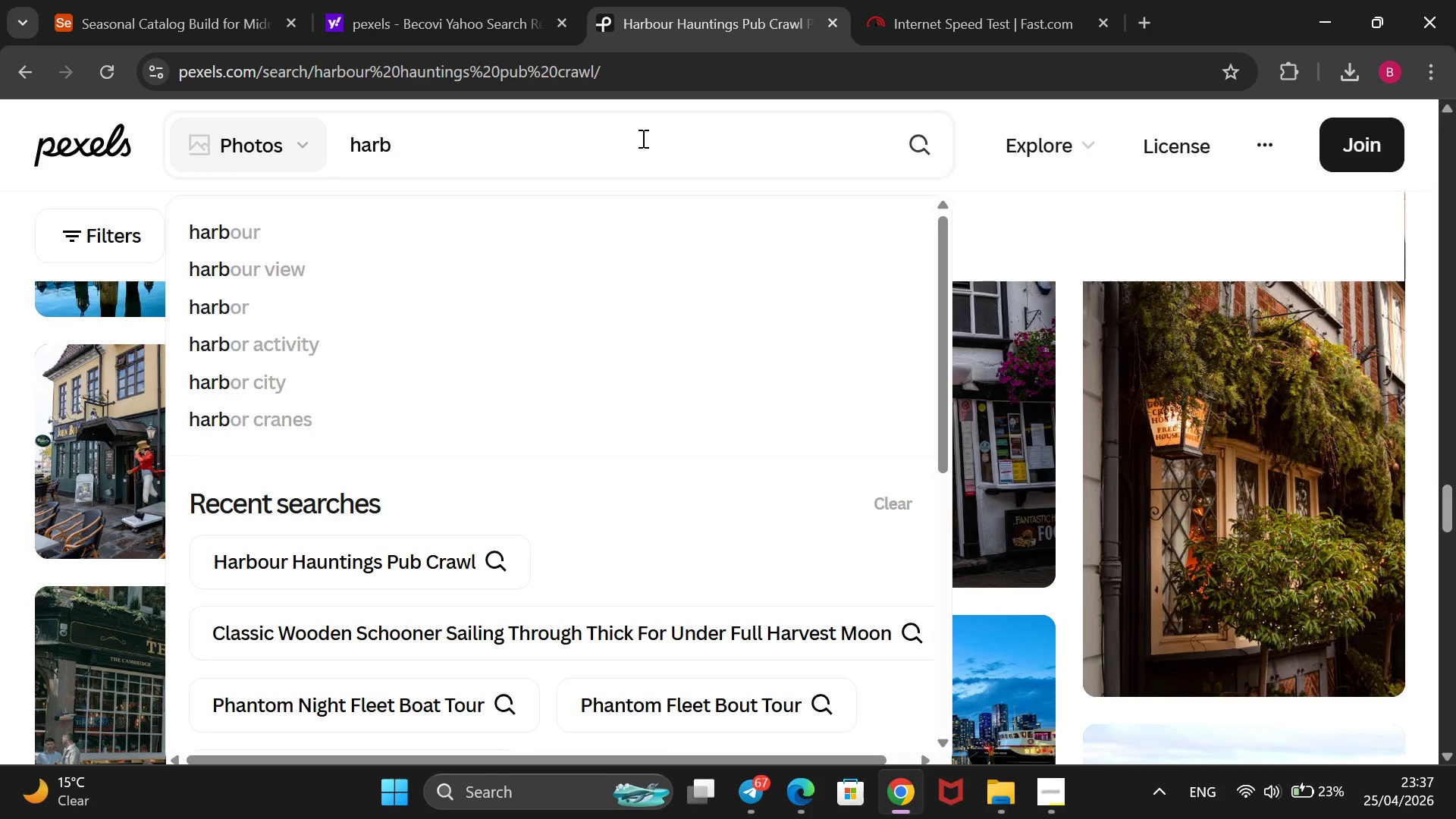 
key(Backspace)
key(Backspace)
key(Backspace)
key(Backspace)
key(Backspace)
key(Backspace)
type(a grop)
key(Backspace)
type(up of people raising wooden mugs in a dimly lit)
 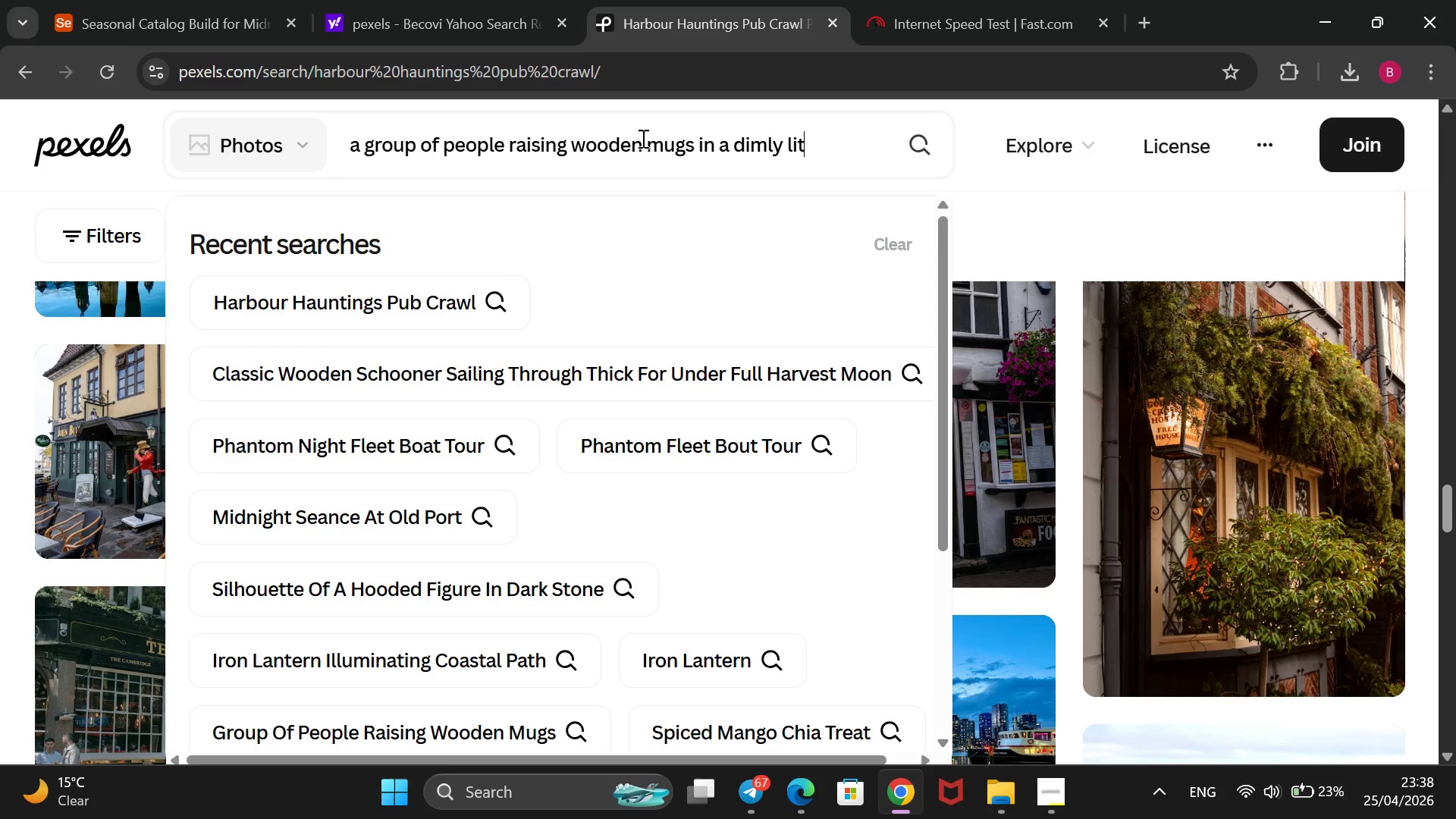 
type( historic brick travern)
 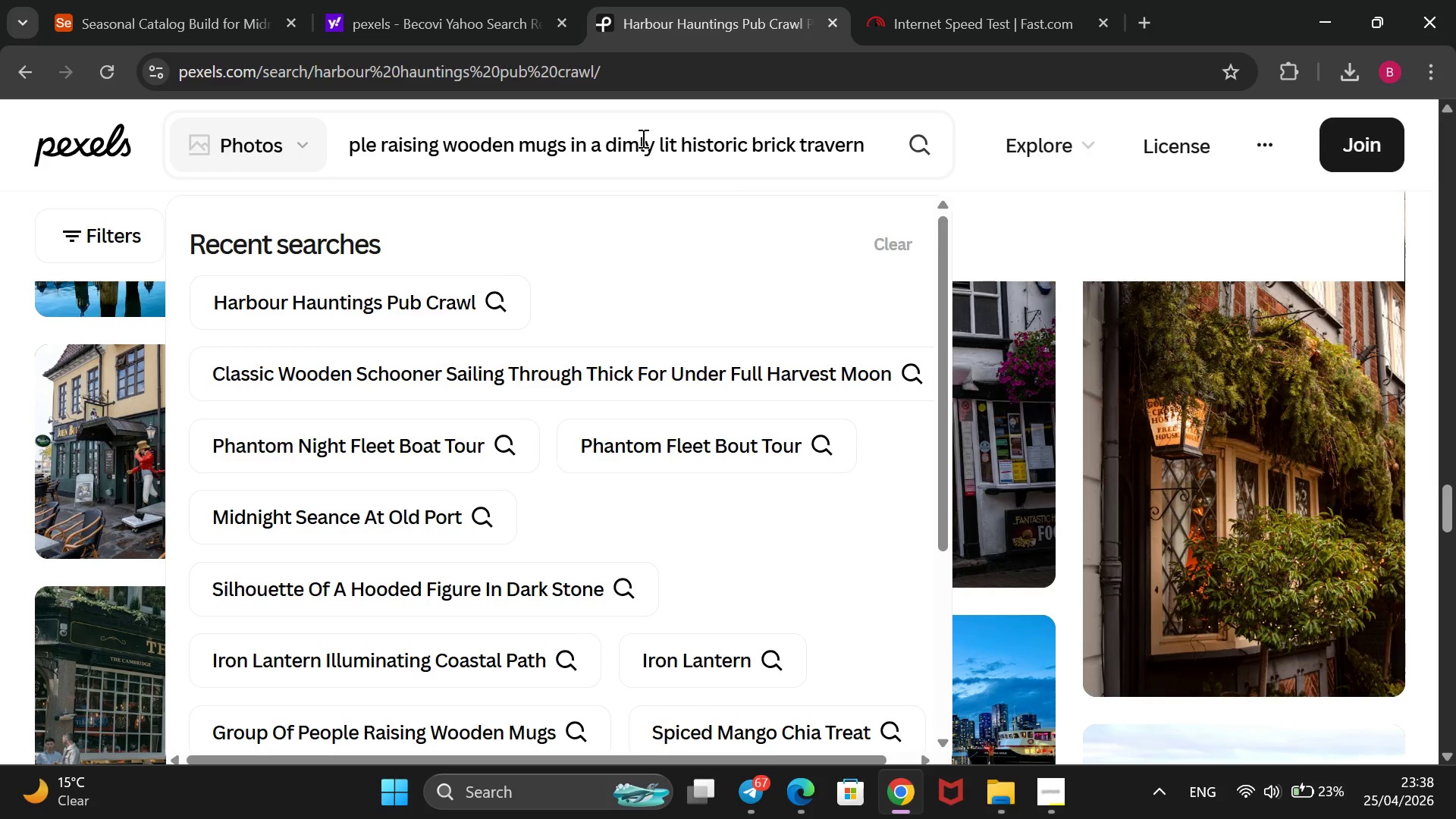 
key(Enter)
 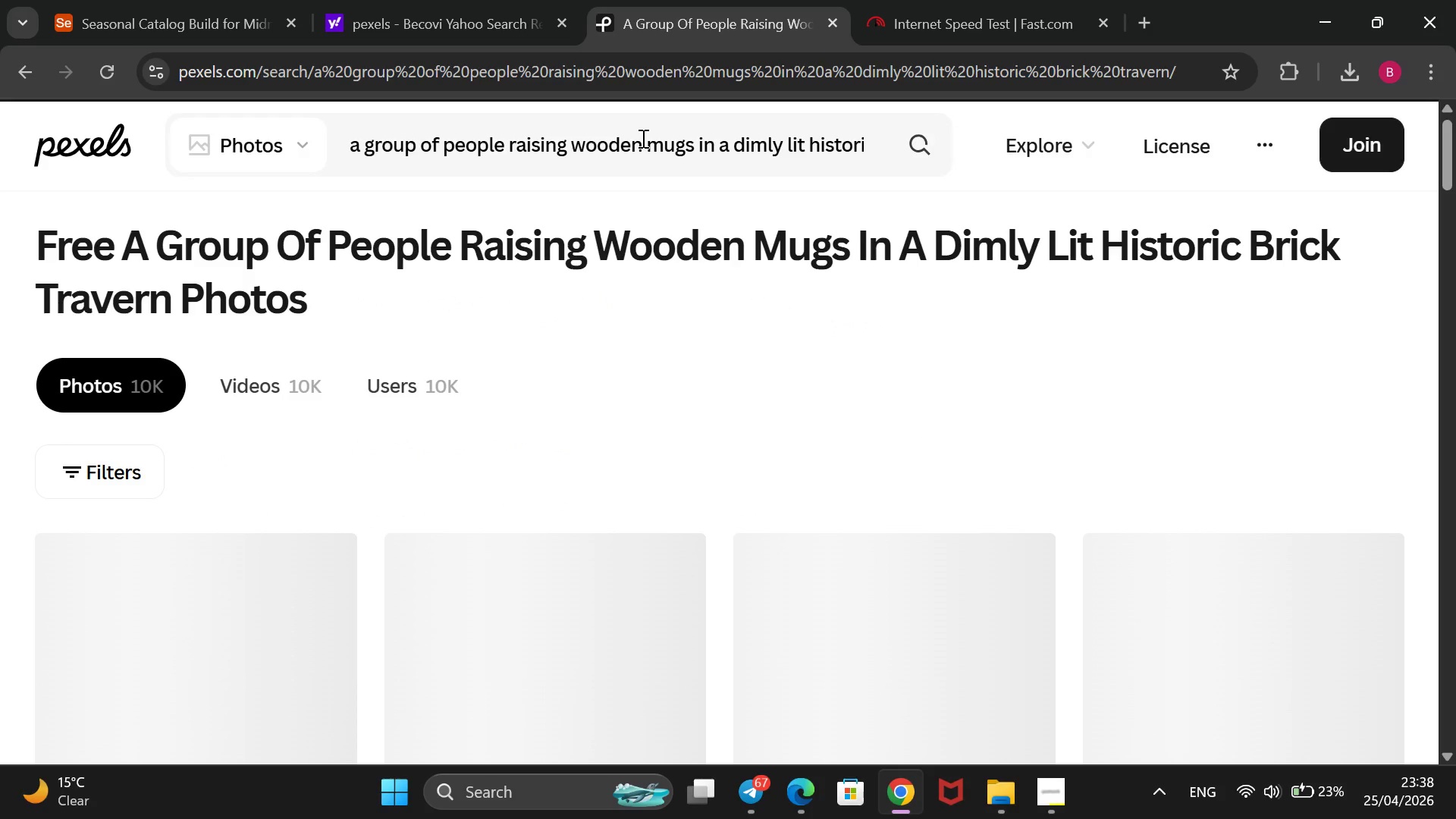 
wait(16.33)
 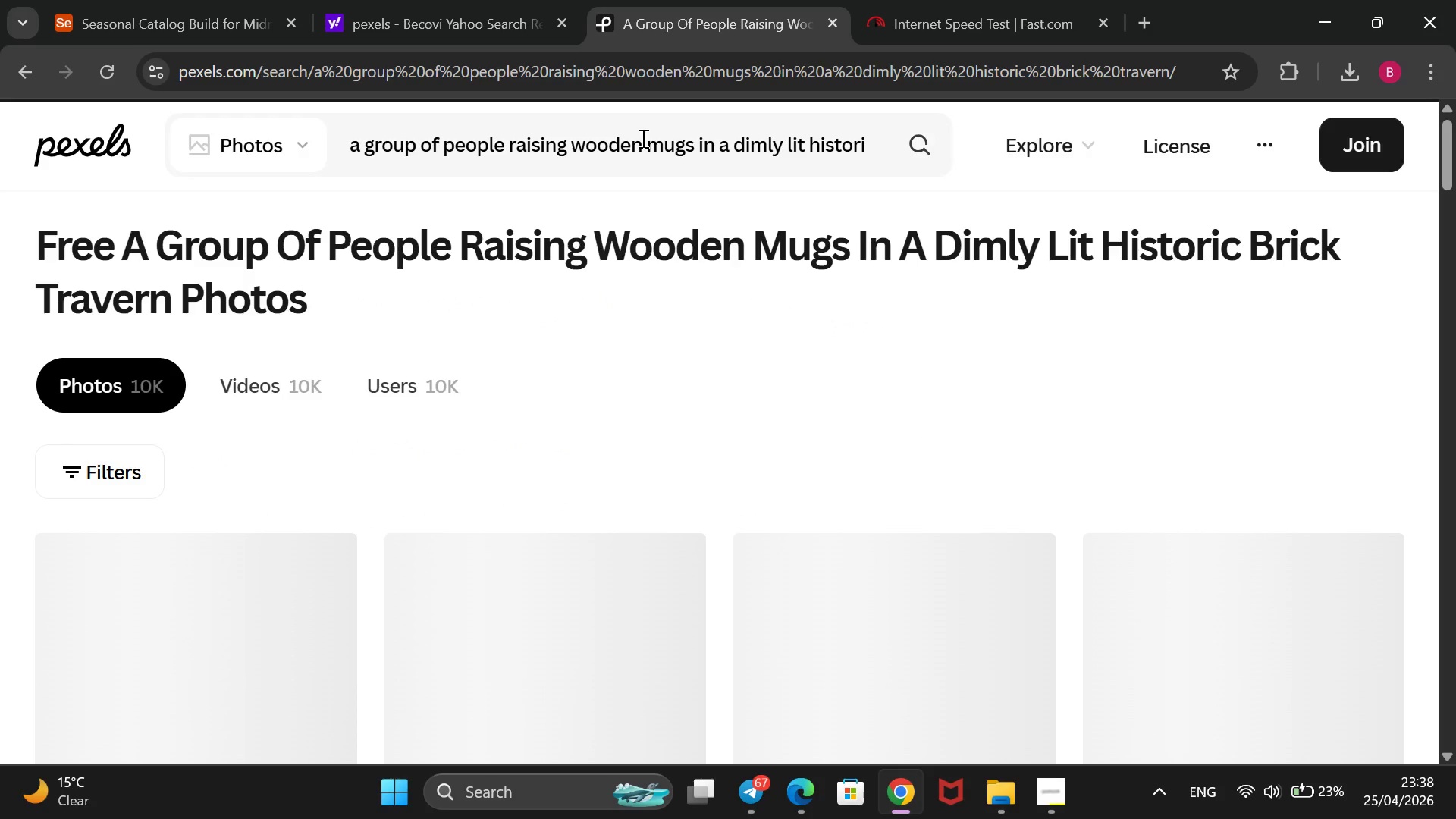 
scroll: coordinate [642, 138], scroll_direction: down, amount: 10.0
 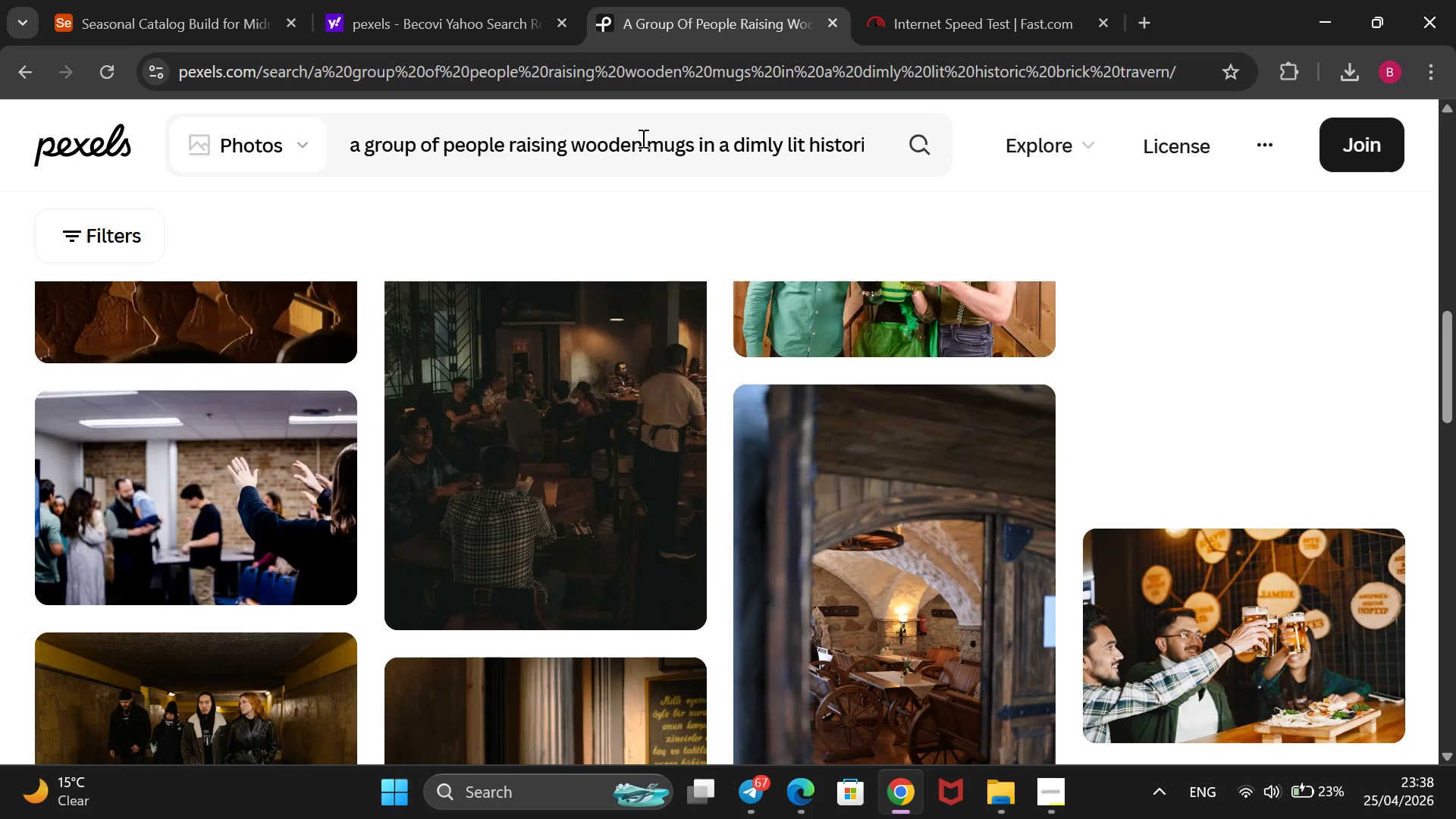 
wait(5.86)
 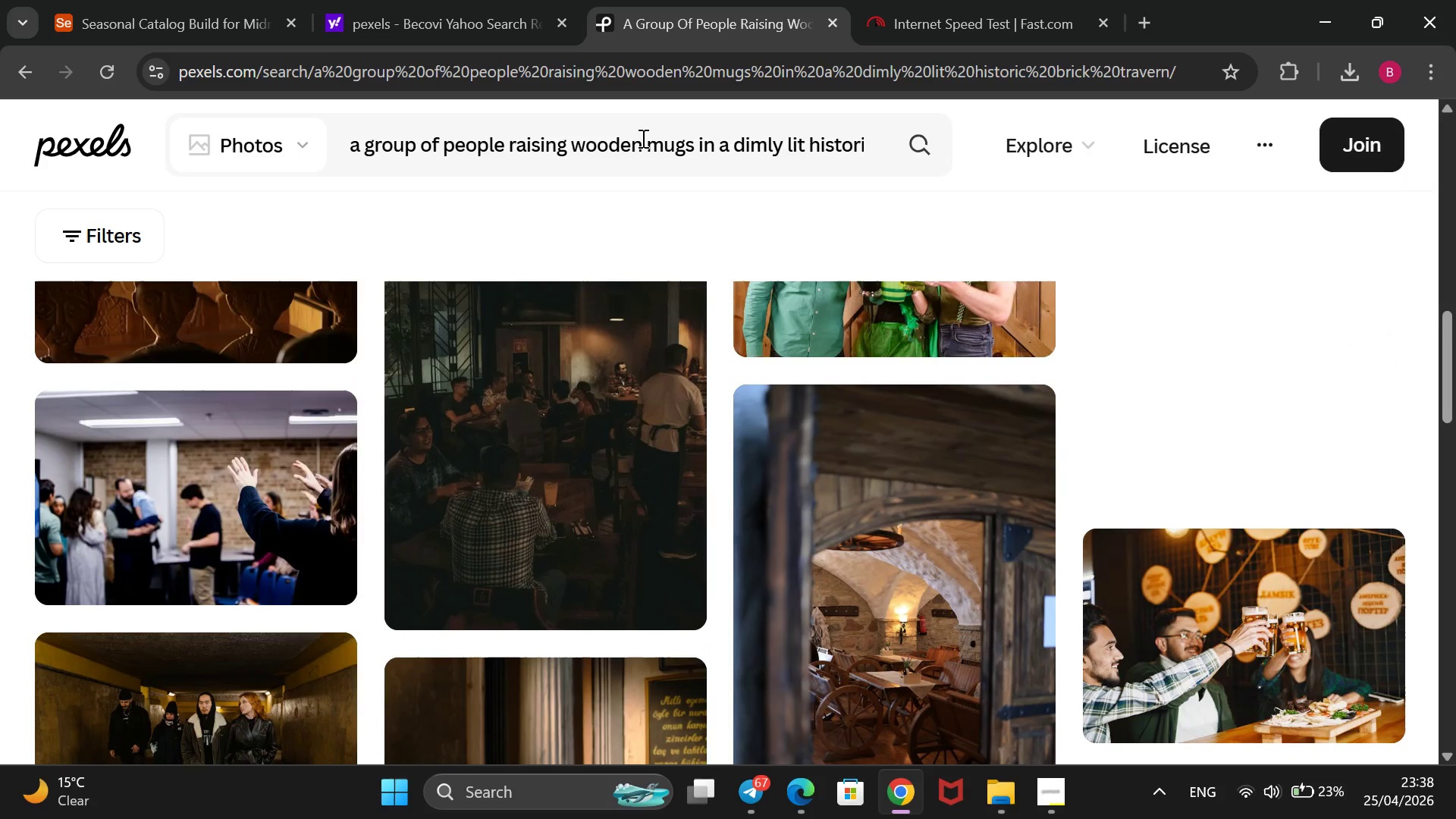 
scroll: coordinate [642, 138], scroll_direction: down, amount: 3.0
 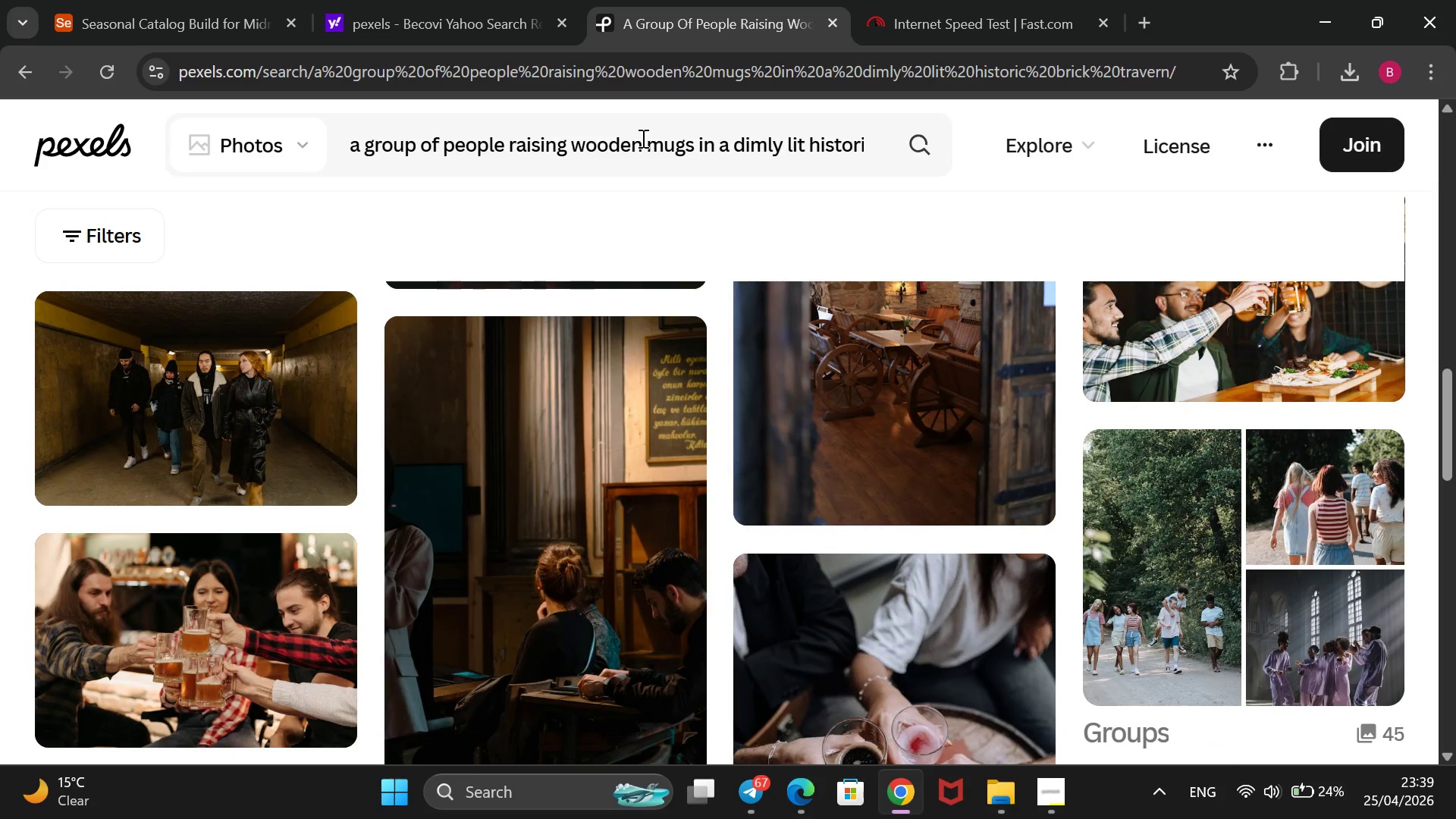 
wait(13.03)
 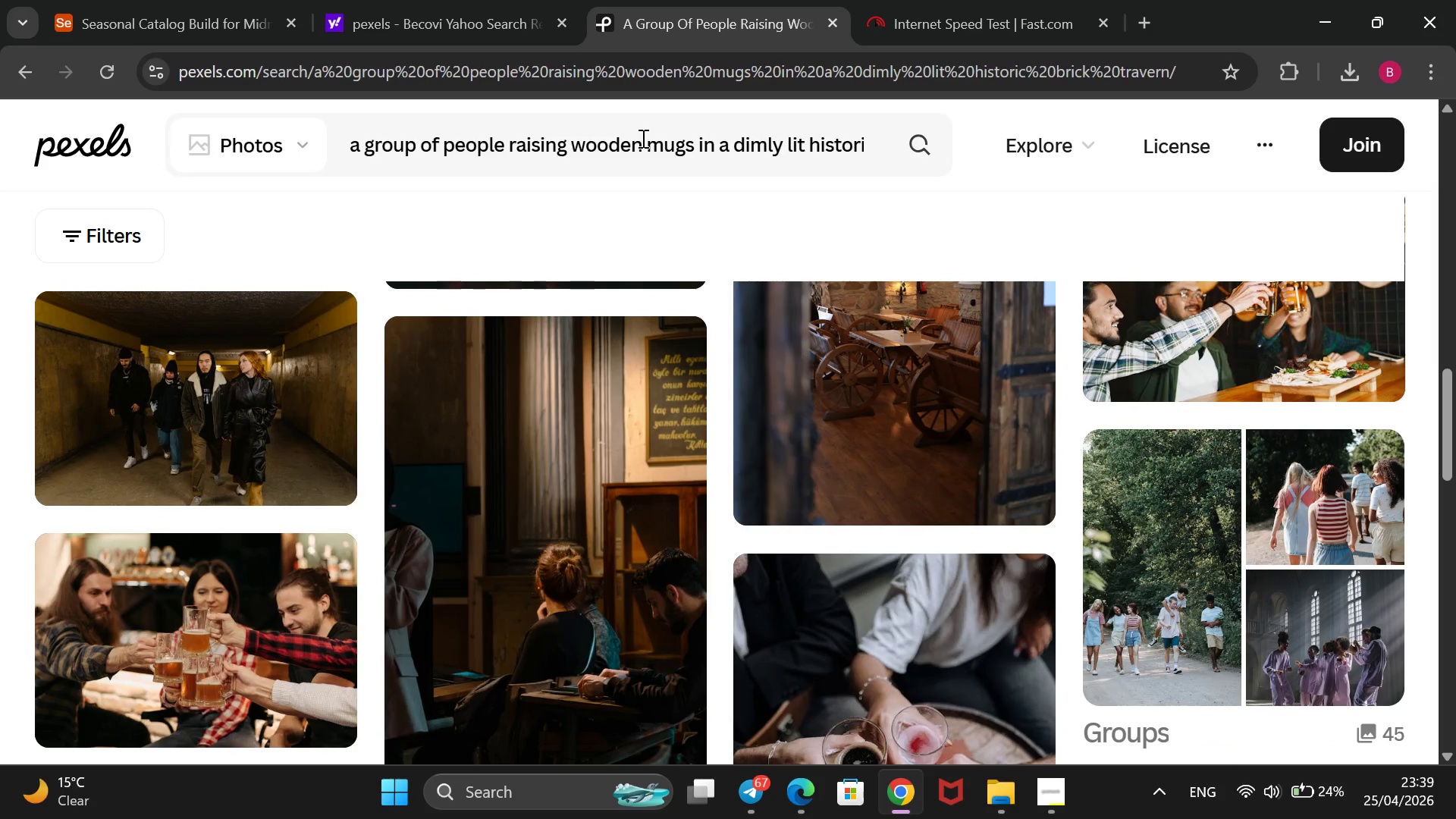 
scroll: coordinate [629, 328], scroll_direction: down, amount: 9.0
 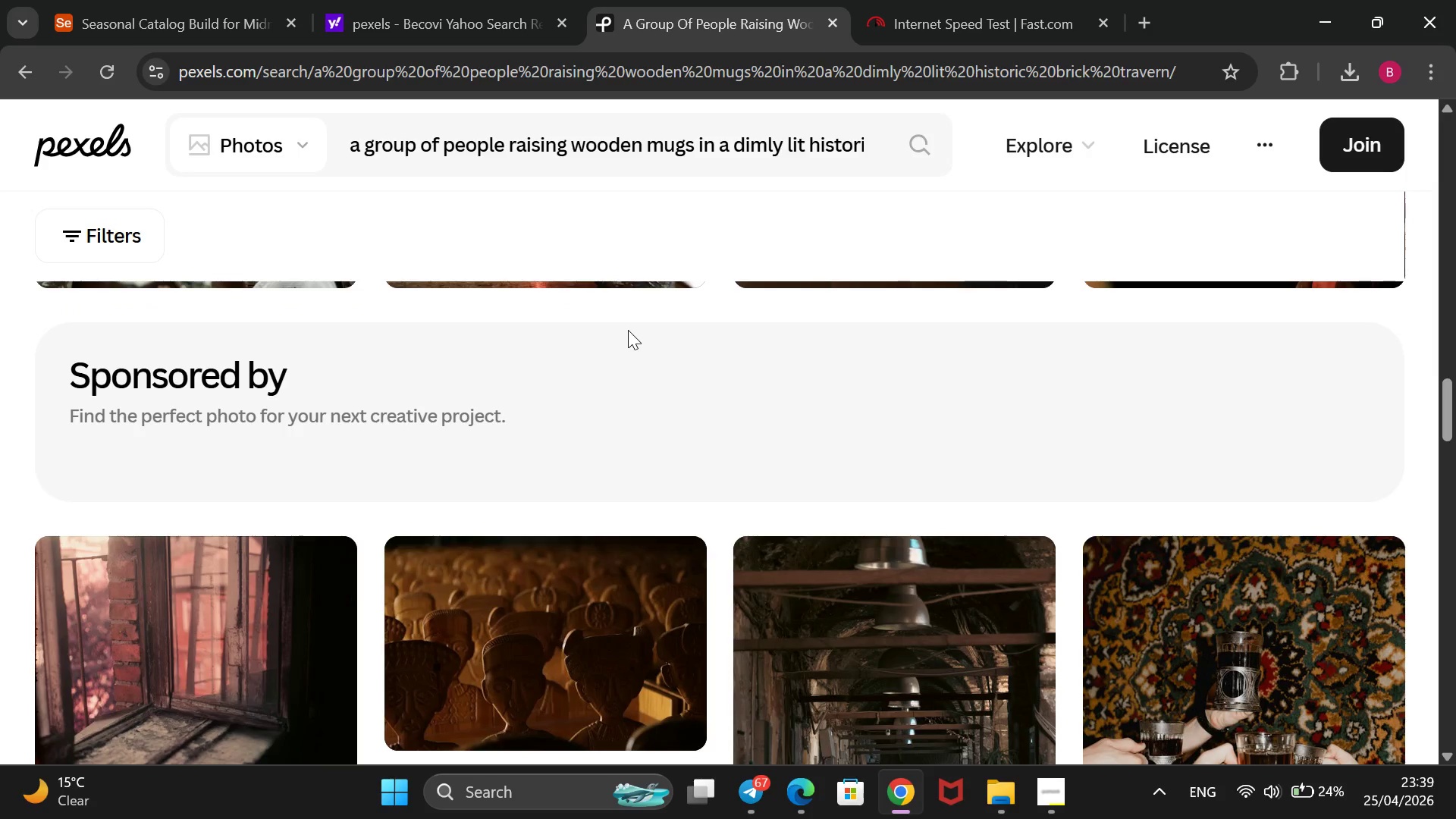 
scroll: coordinate [628, 330], scroll_direction: down, amount: 10.0
 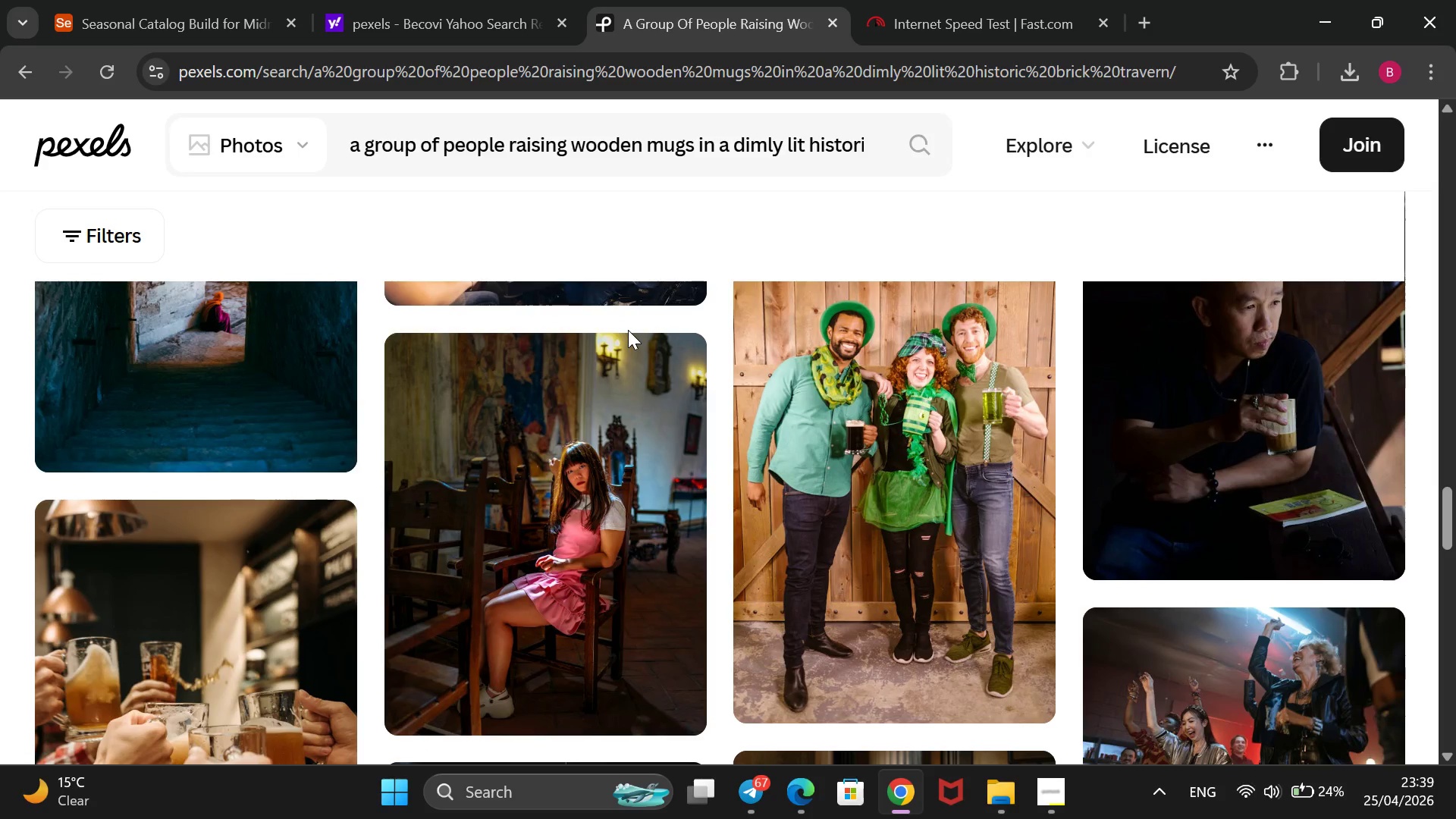 
scroll: coordinate [628, 330], scroll_direction: down, amount: 3.0
 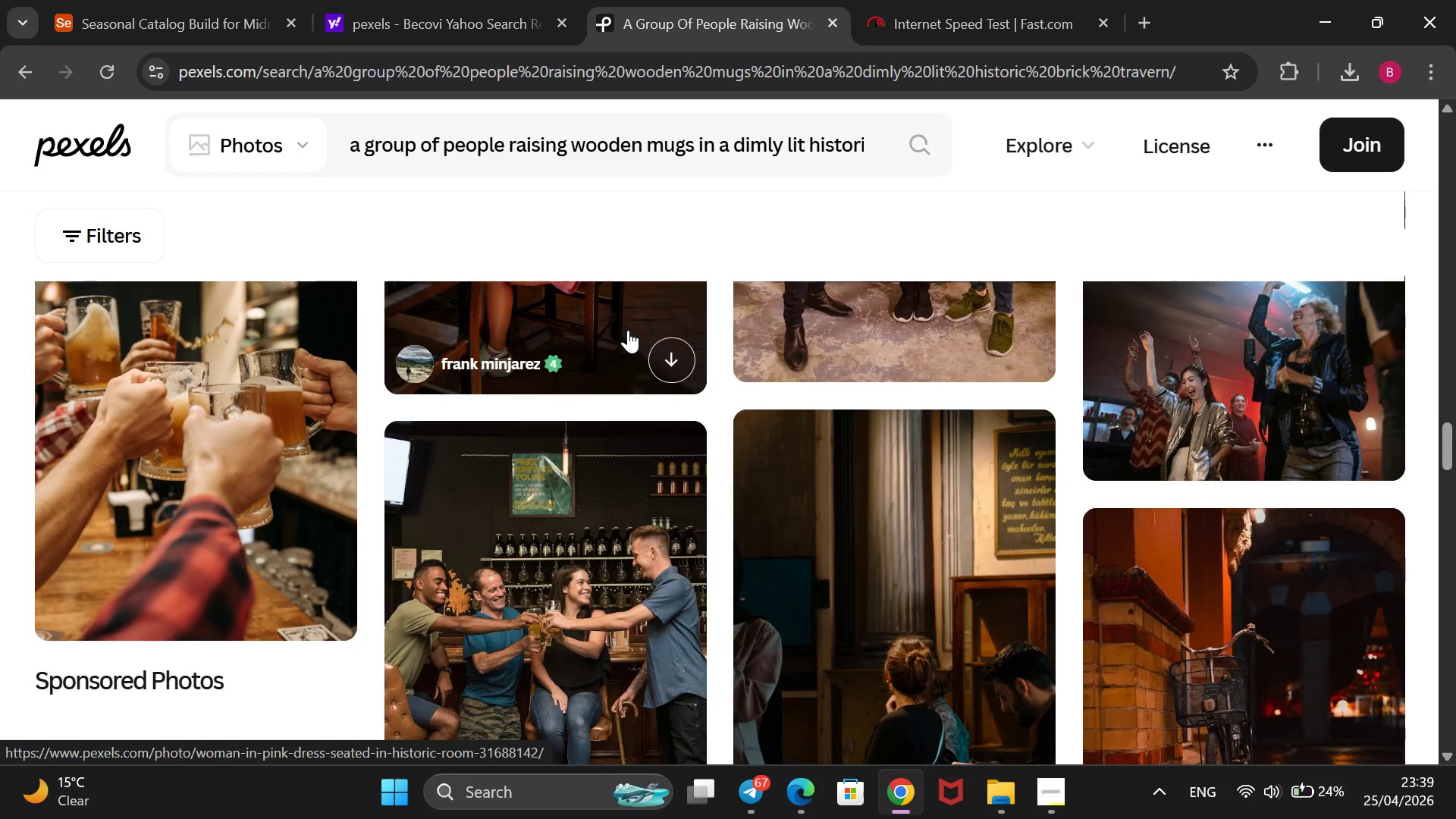 
wait(5.09)
 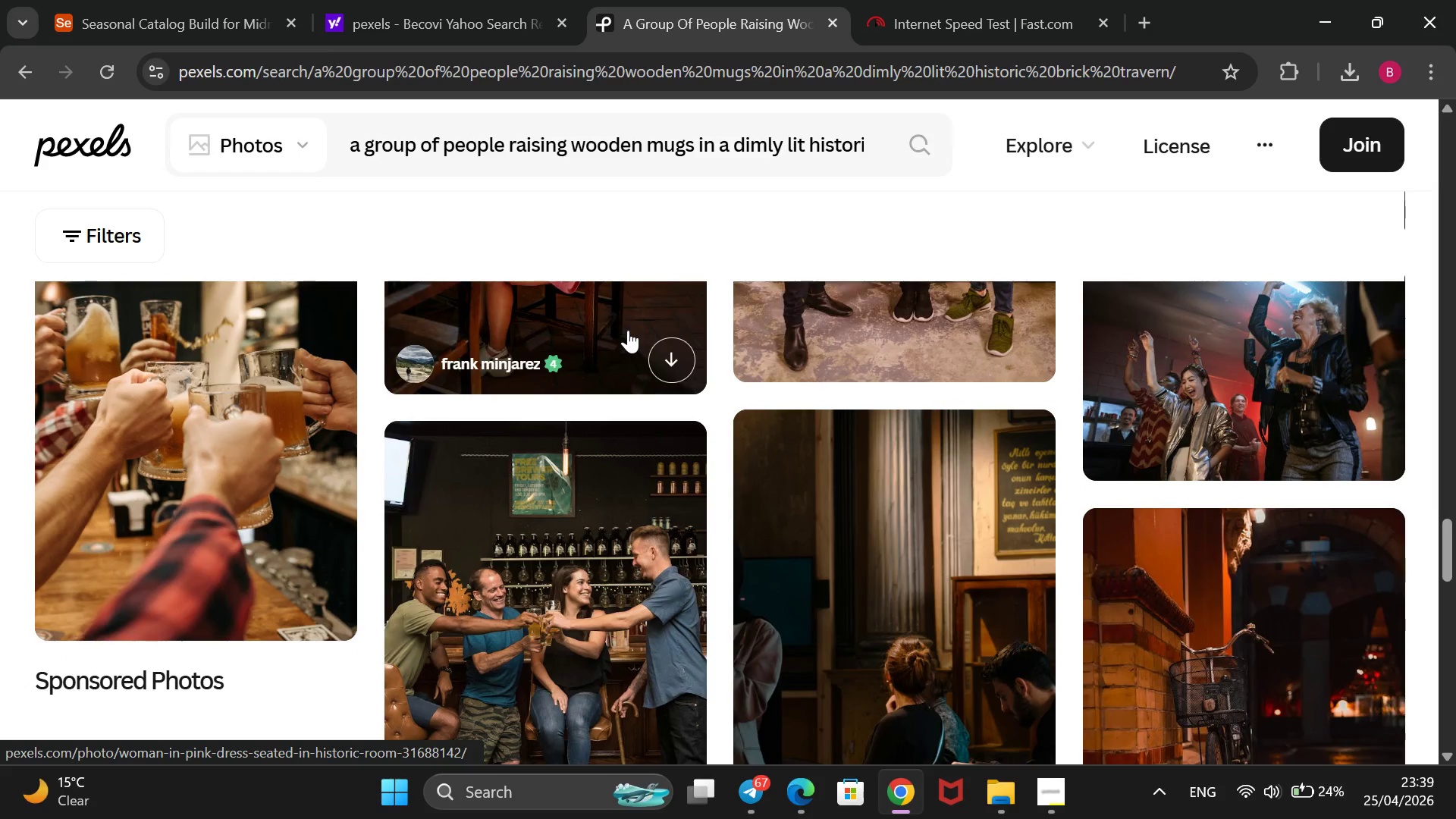 
scroll: coordinate [628, 330], scroll_direction: down, amount: 2.0
 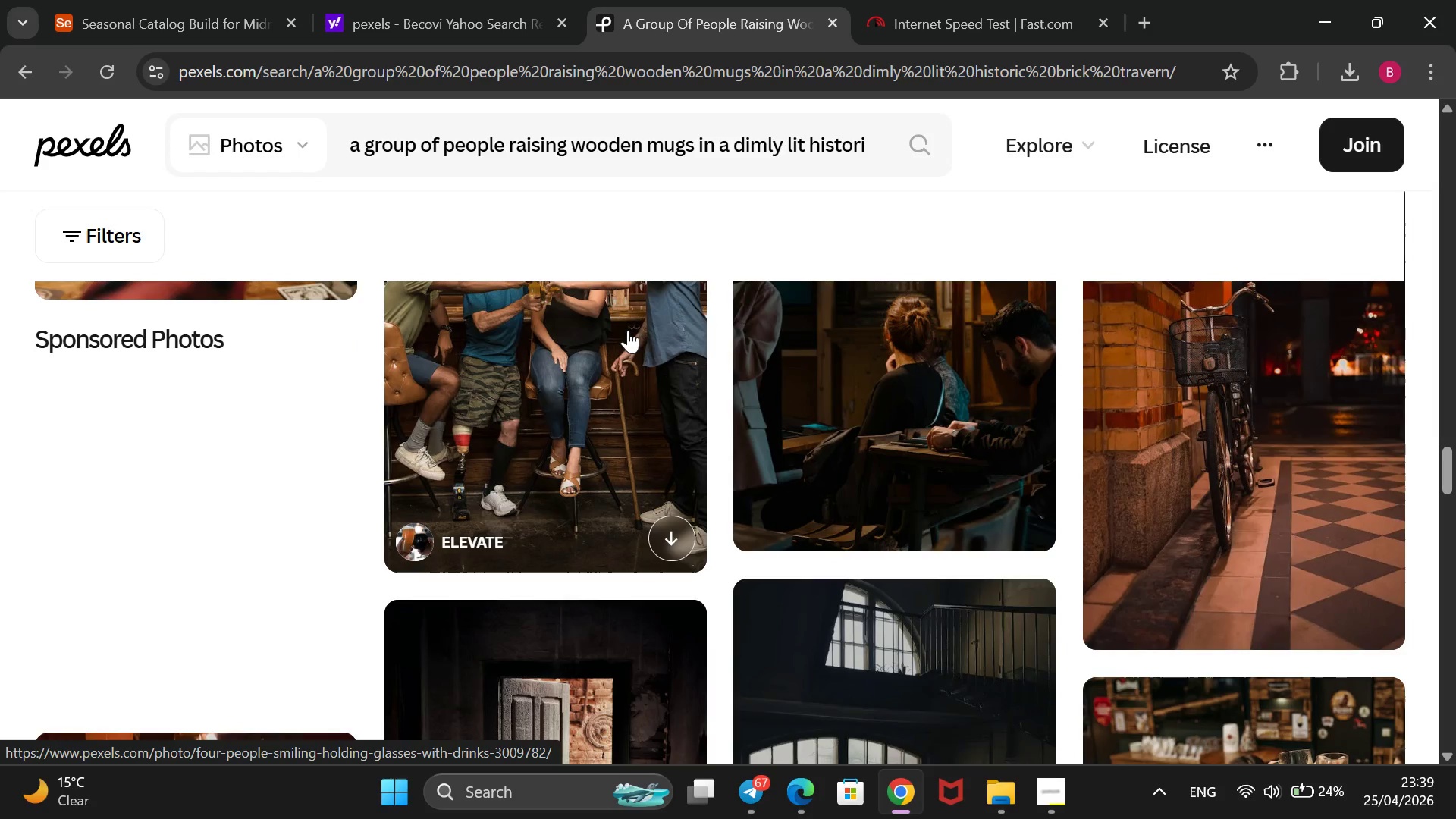 
scroll: coordinate [628, 330], scroll_direction: none, amount: 0.0
 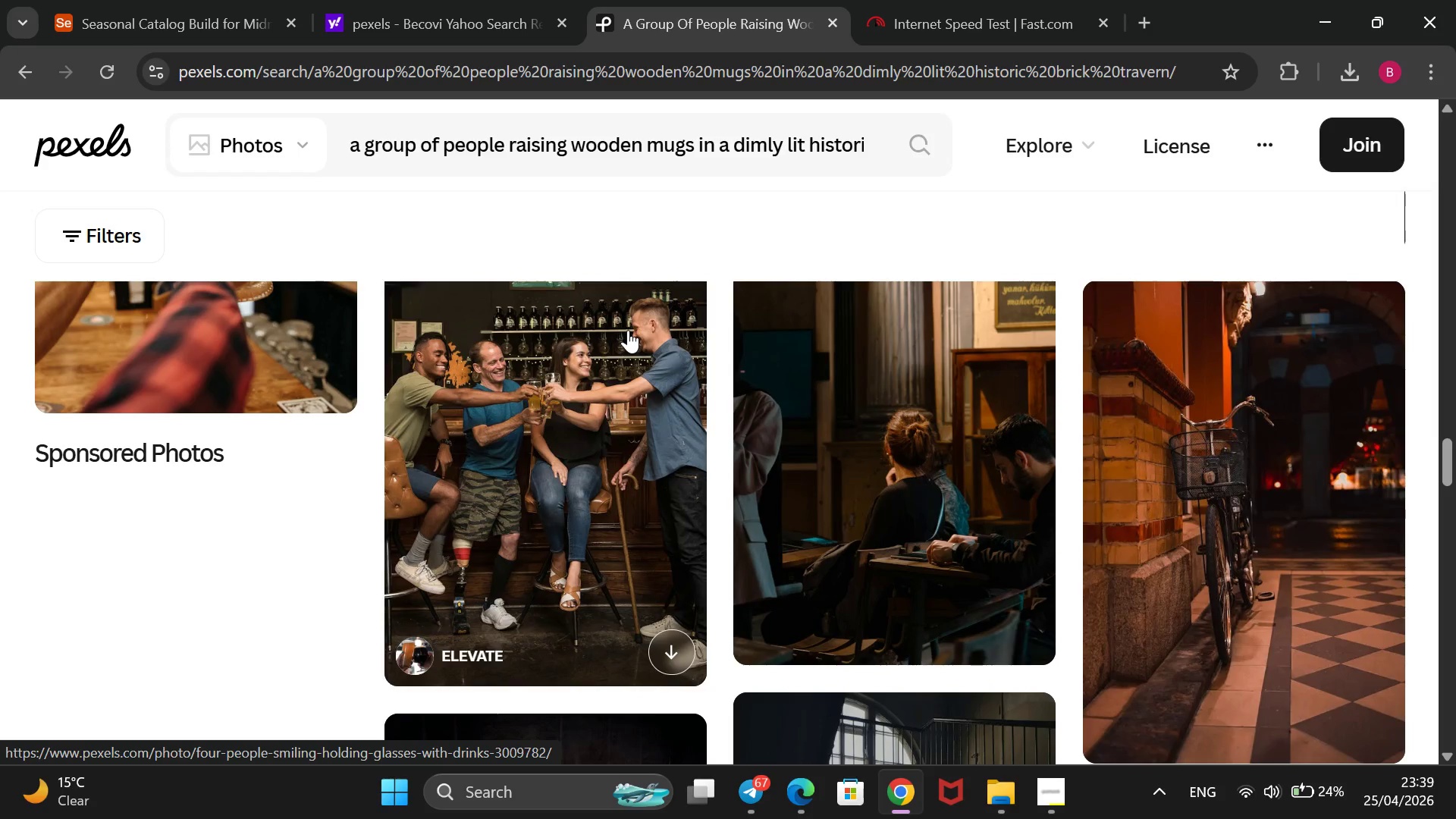 
scroll: coordinate [628, 330], scroll_direction: down, amount: 4.0
 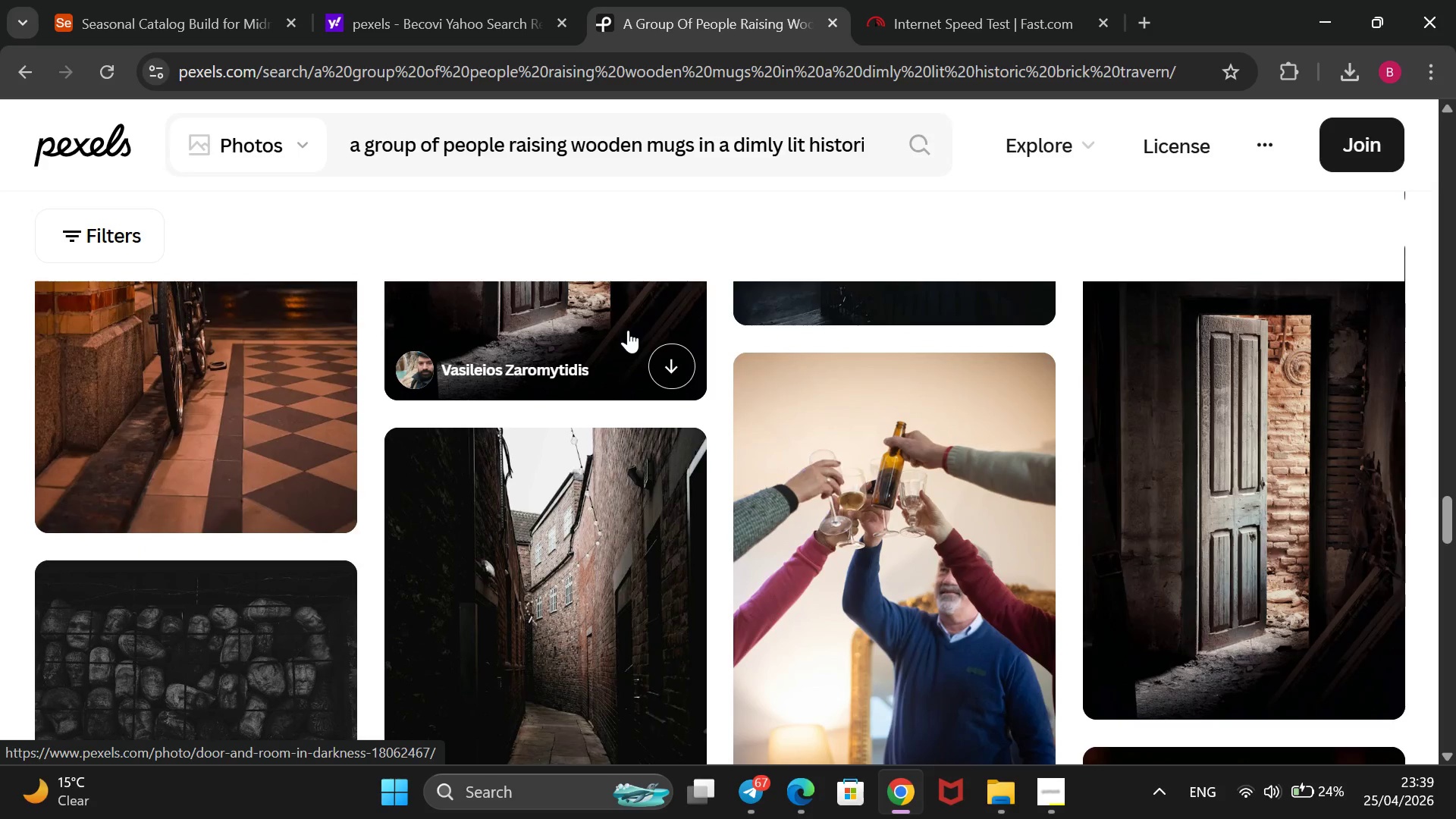 
wait(8.86)
 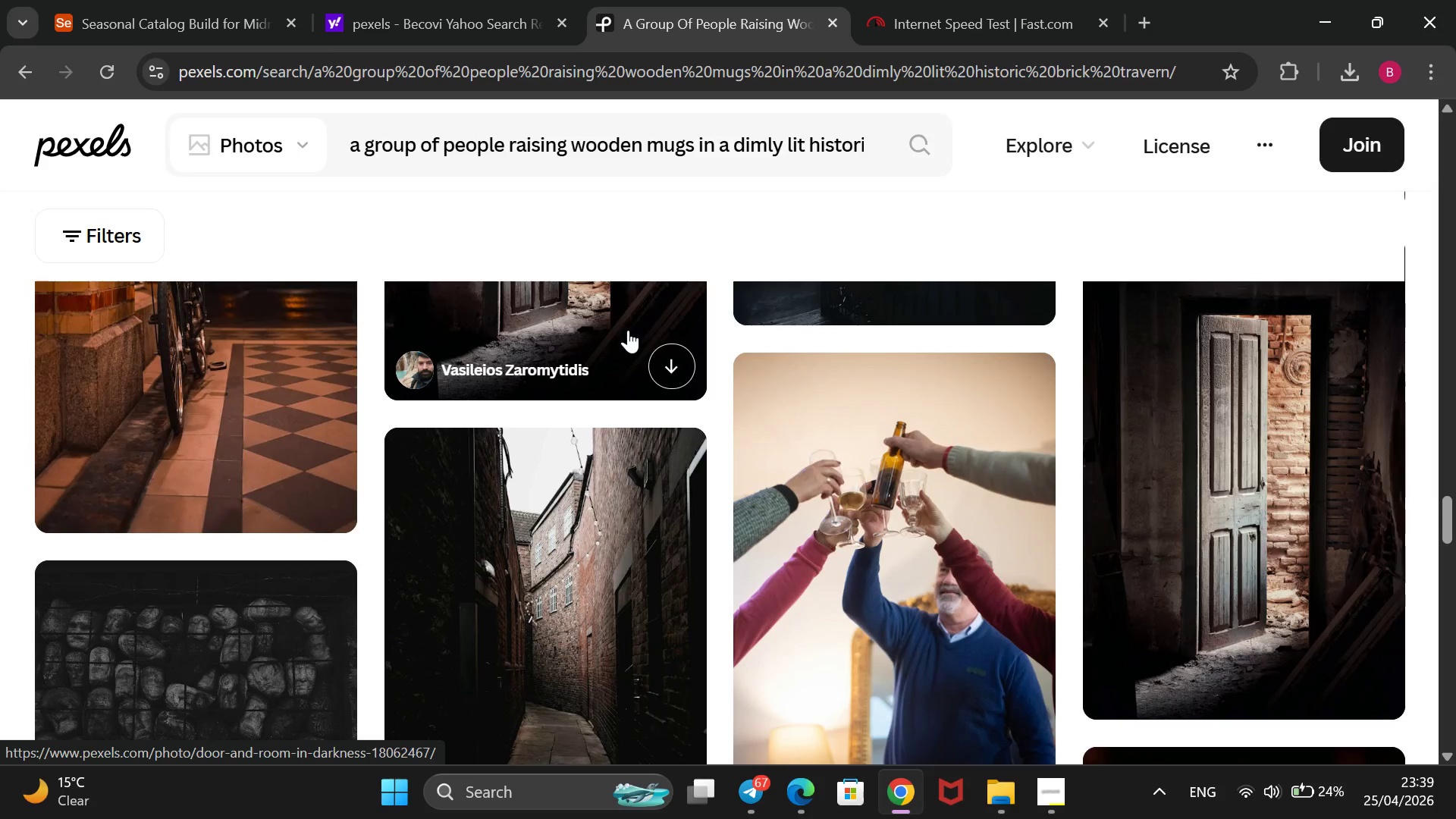 
left_click_drag(start_coordinate=[502, 147], to_coordinate=[351, 158])
 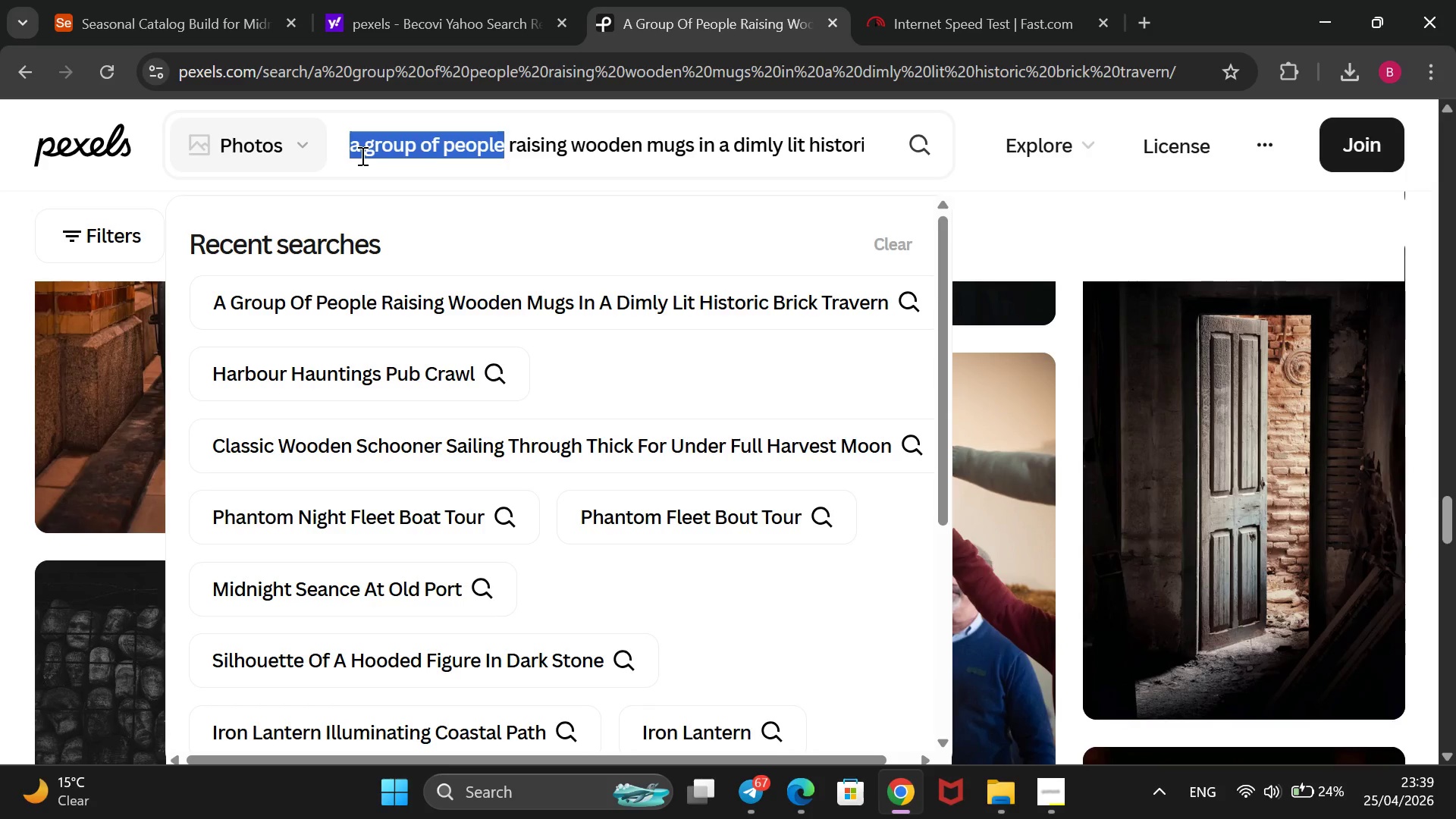 
key(Backspace)
 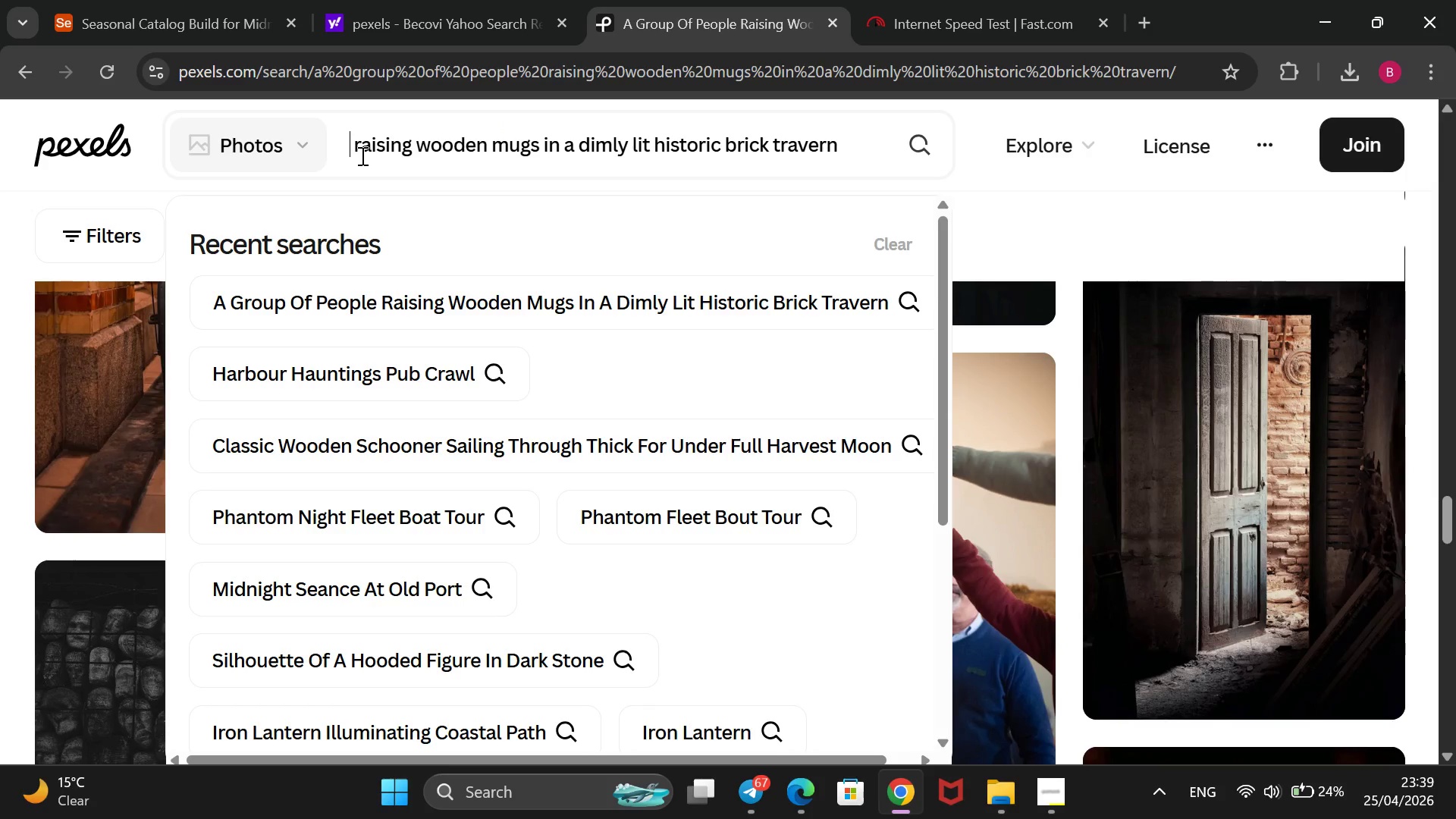 
key(Enter)
 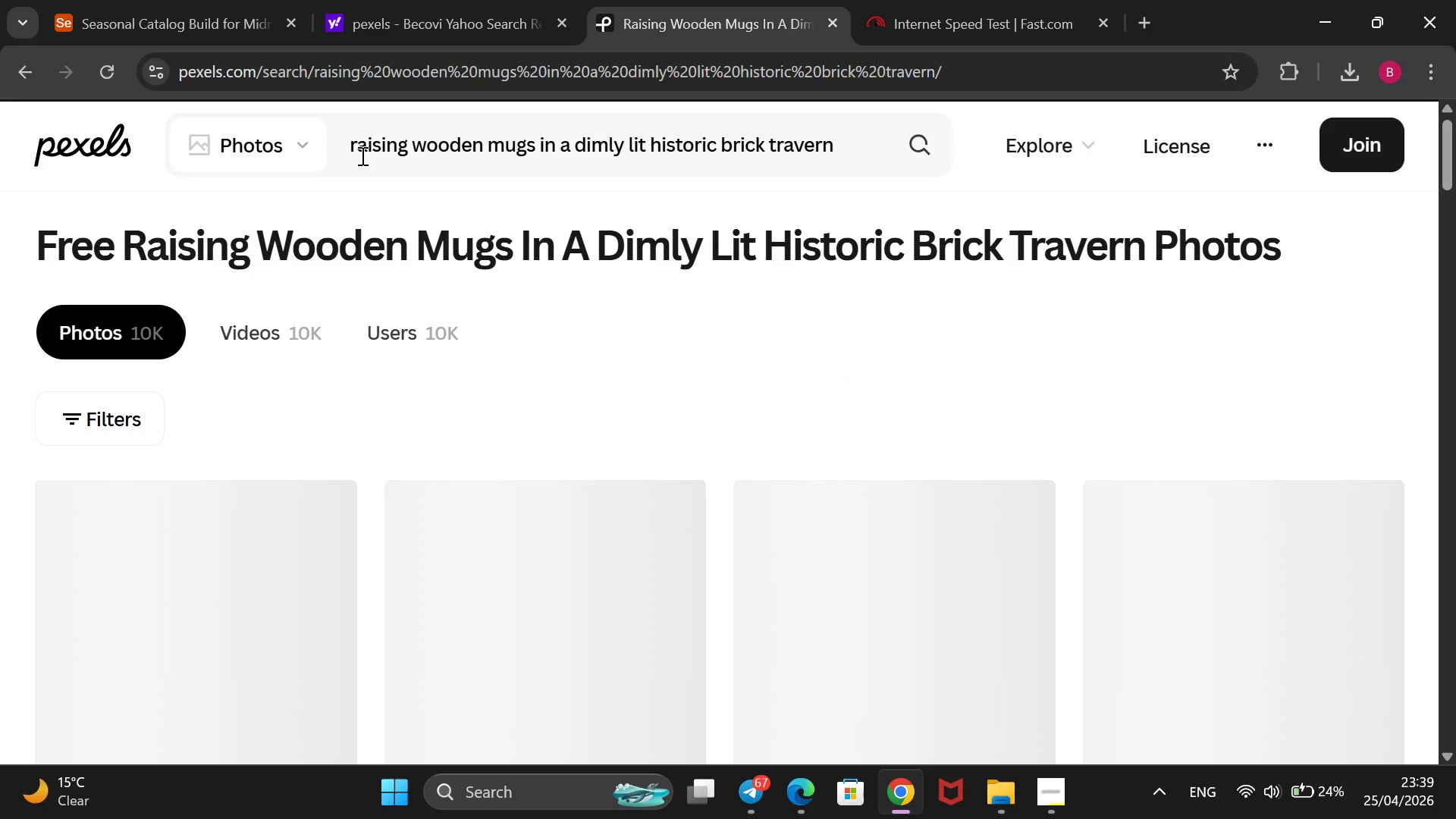 
wait(16.62)
 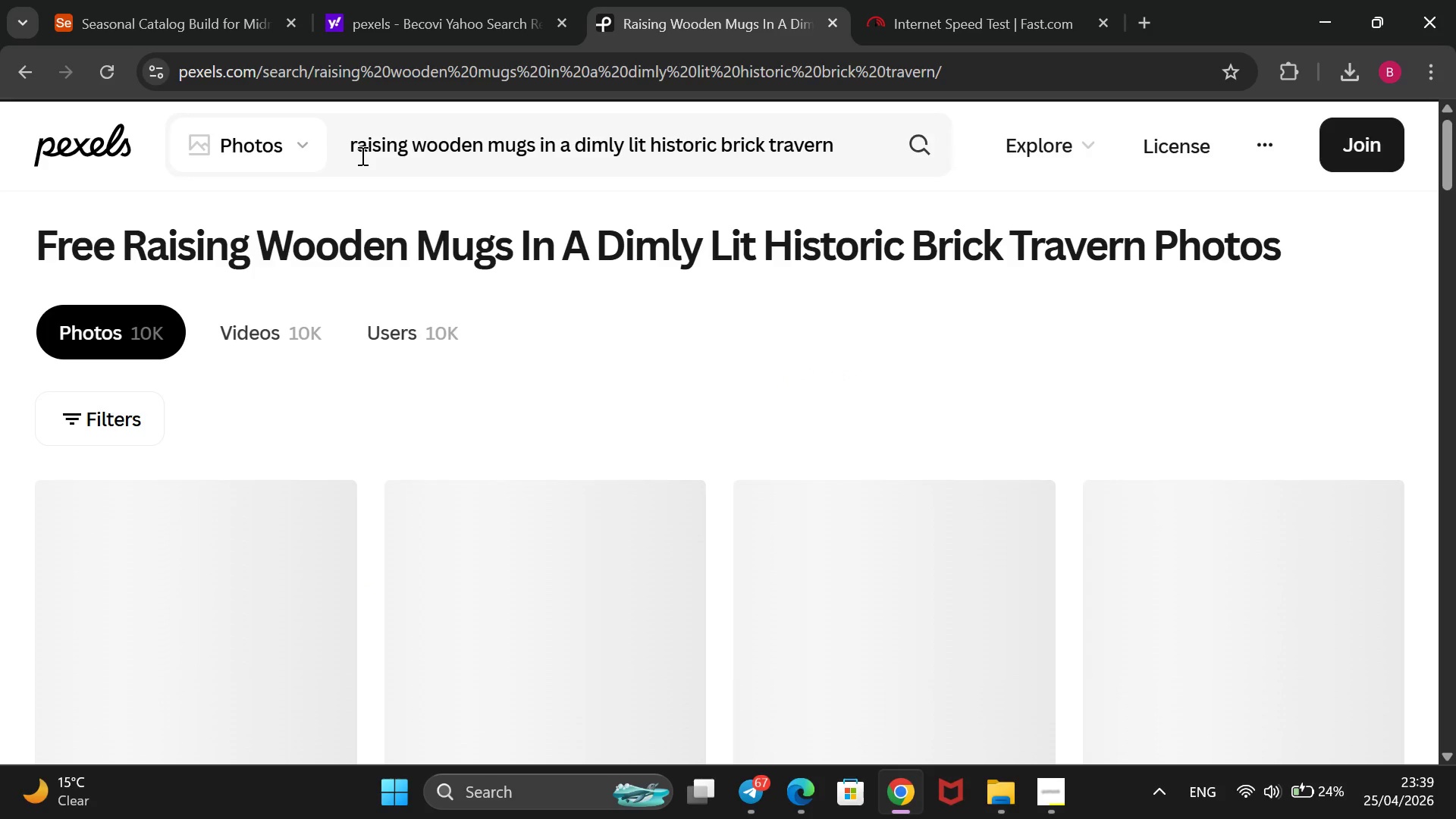 
scroll: coordinate [361, 155], scroll_direction: down, amount: 10.0
 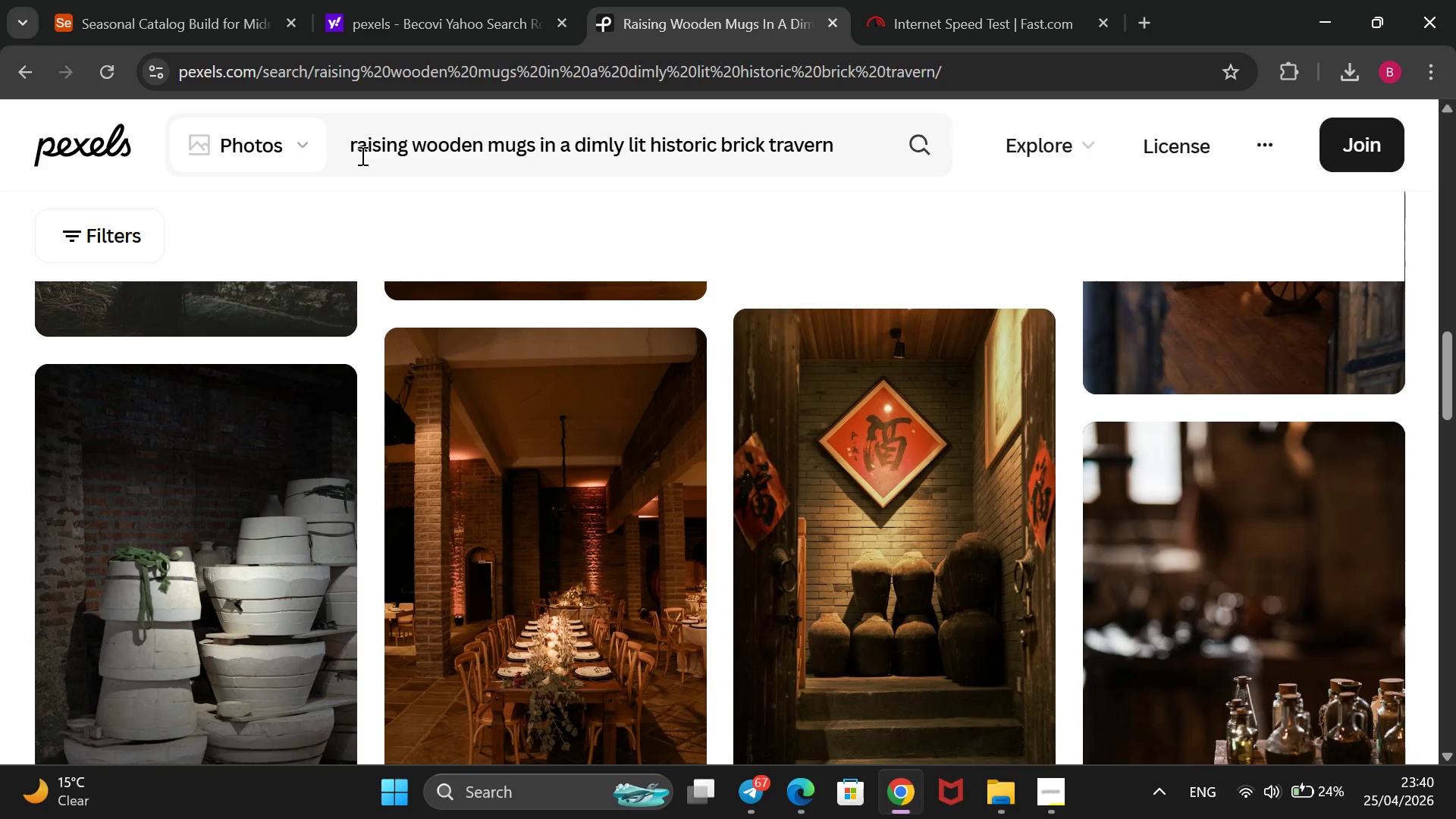 
scroll: coordinate [361, 155], scroll_direction: down, amount: 9.0
 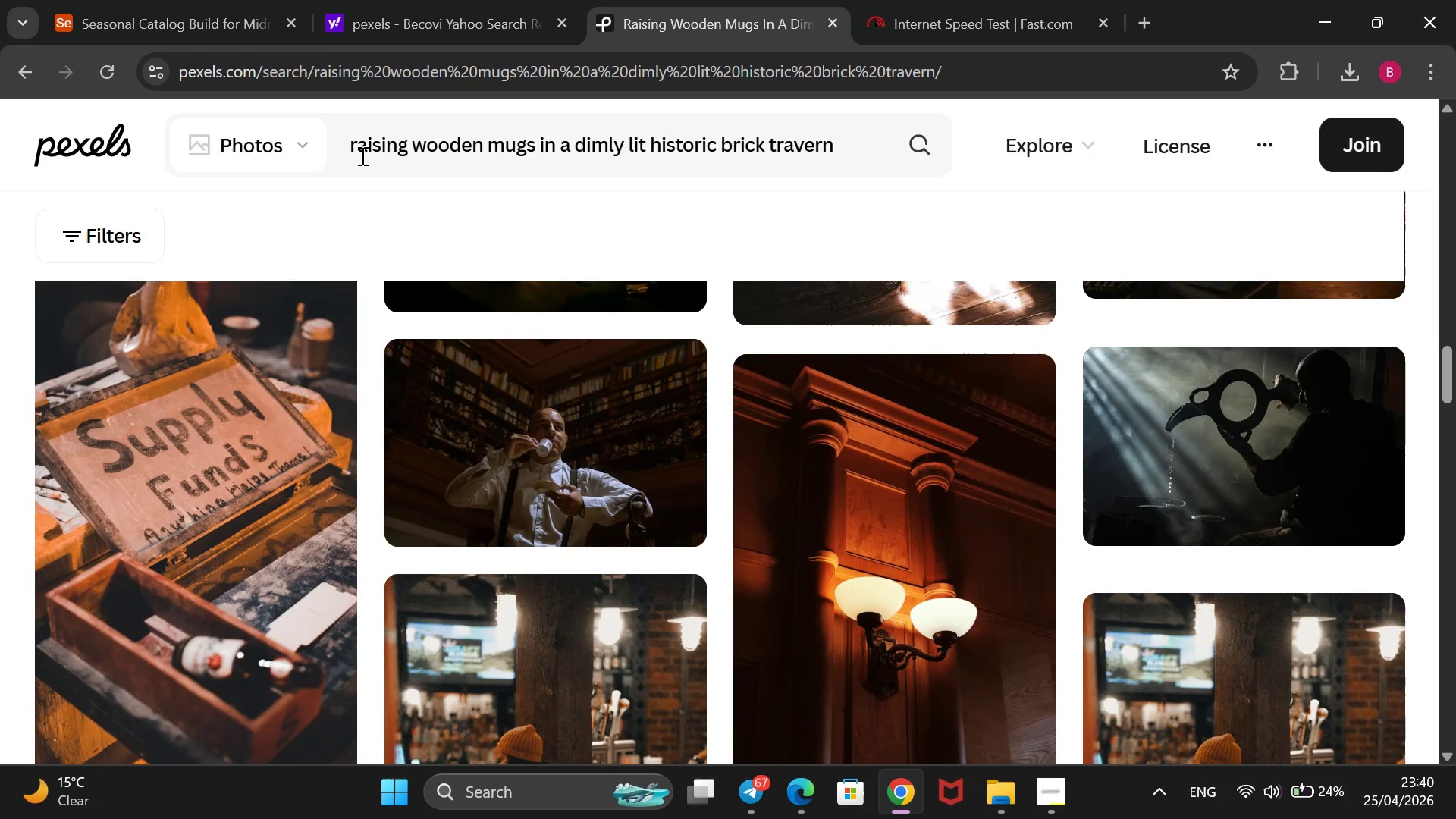 
wait(5.51)
 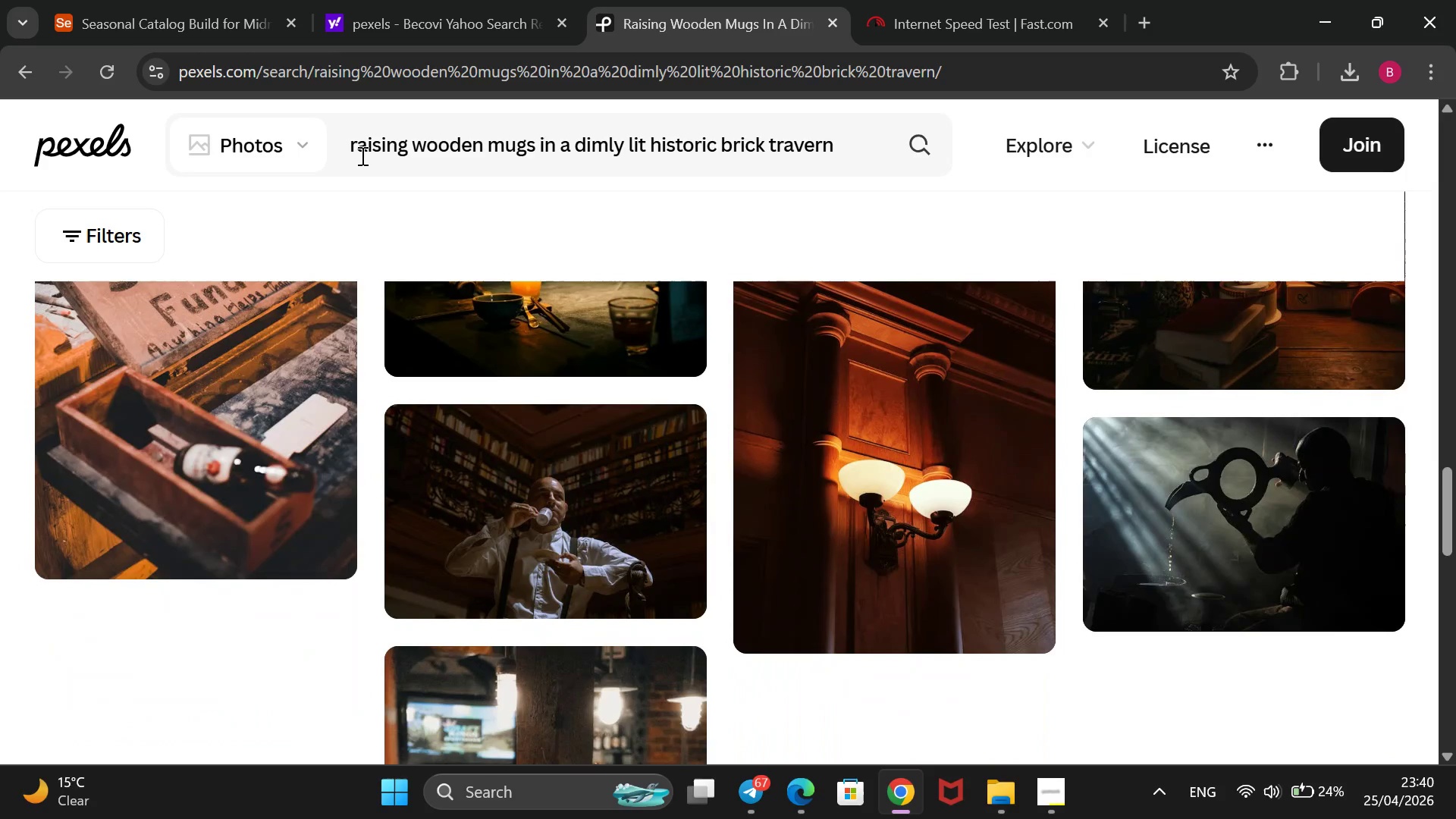 
scroll: coordinate [361, 155], scroll_direction: down, amount: 4.0
 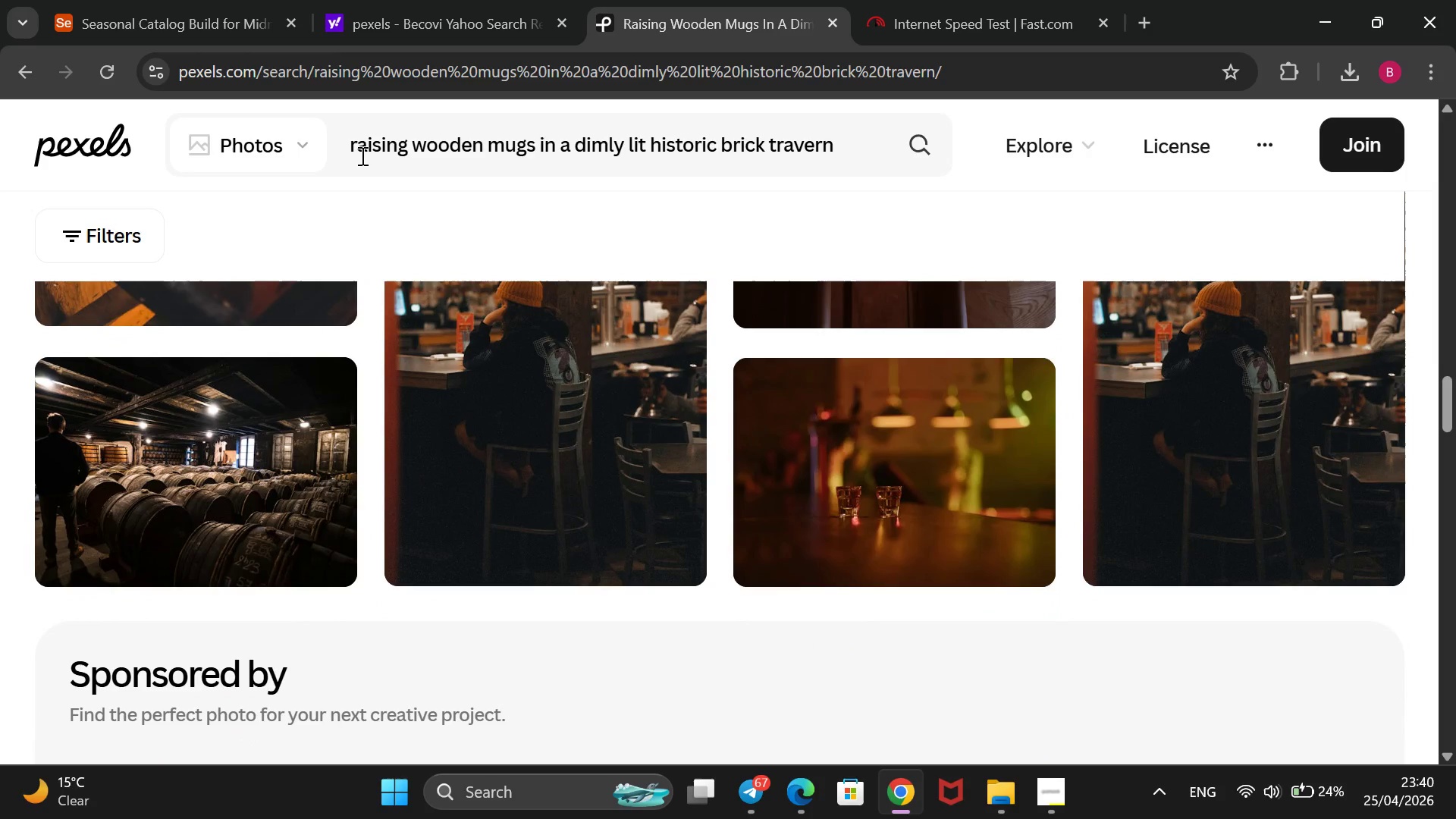 
wait(9.63)
 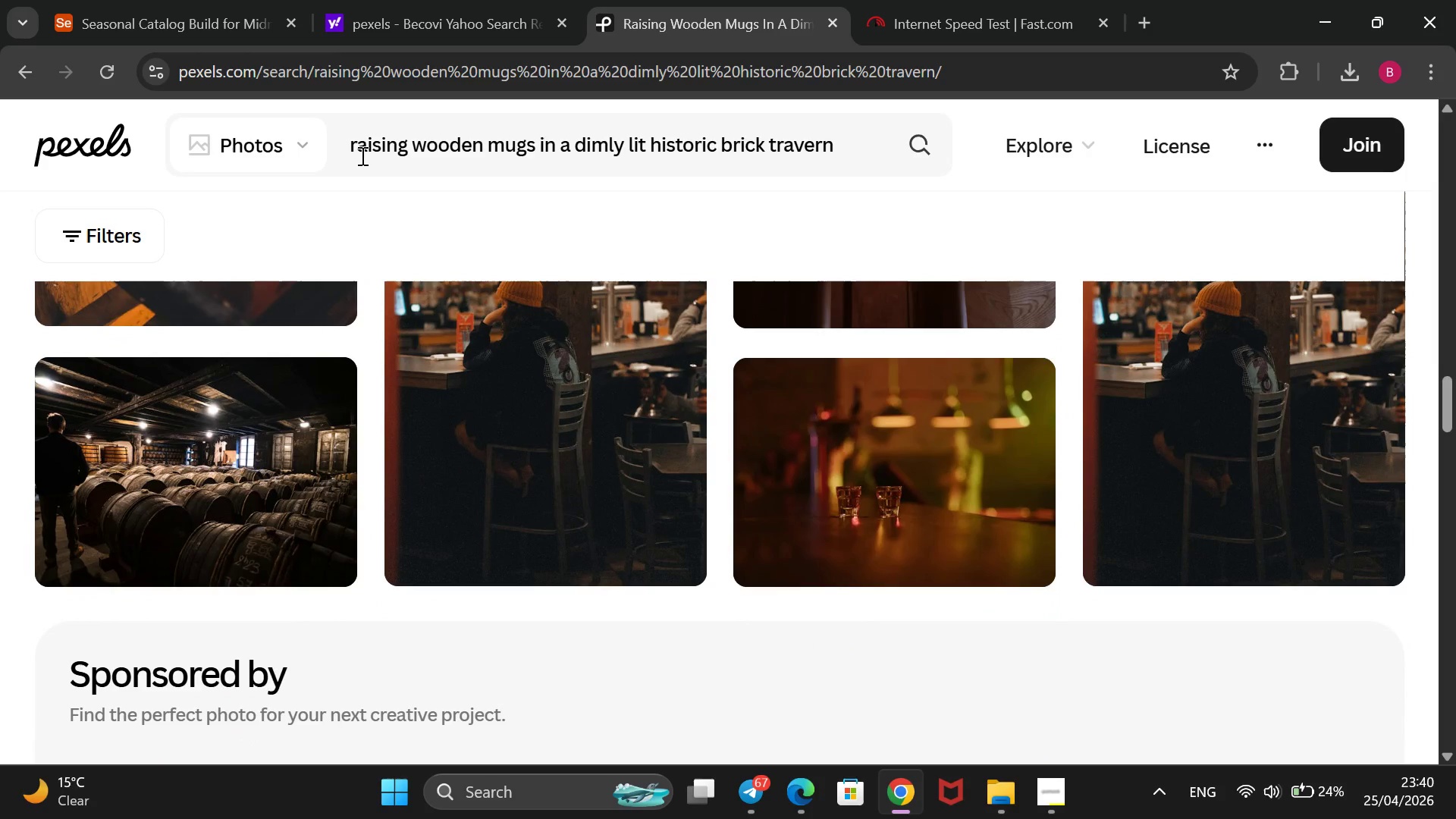 
left_click([1046, 786])